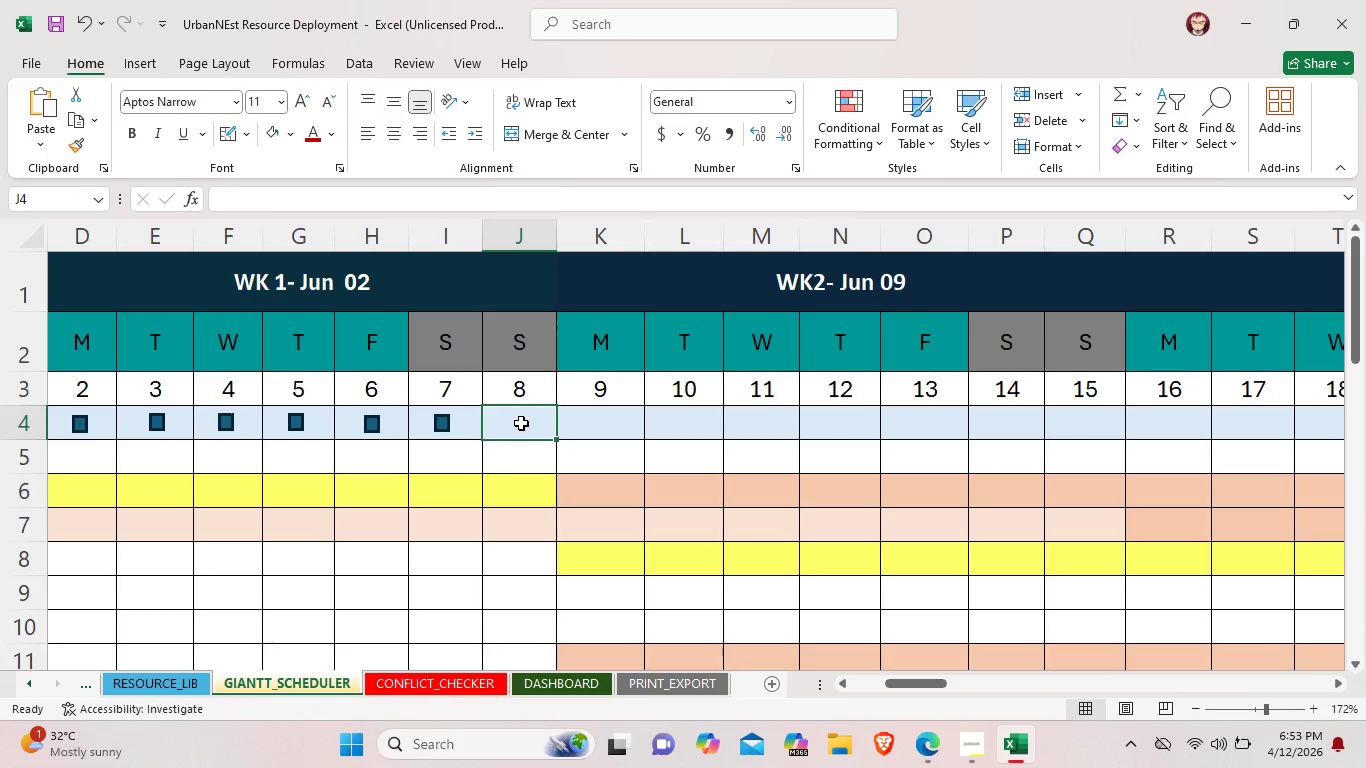 
key(Control+V)
 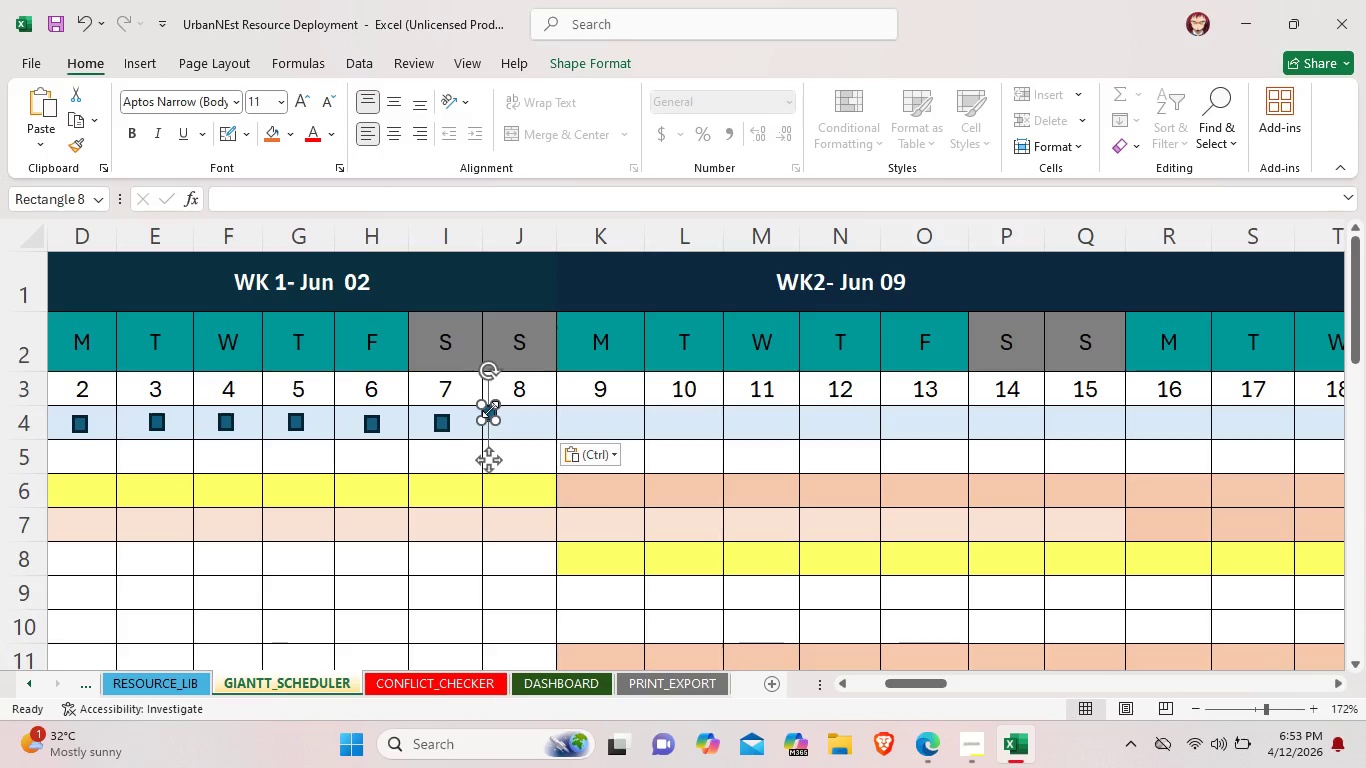 
left_click_drag(start_coordinate=[490, 409], to_coordinate=[502, 416])
 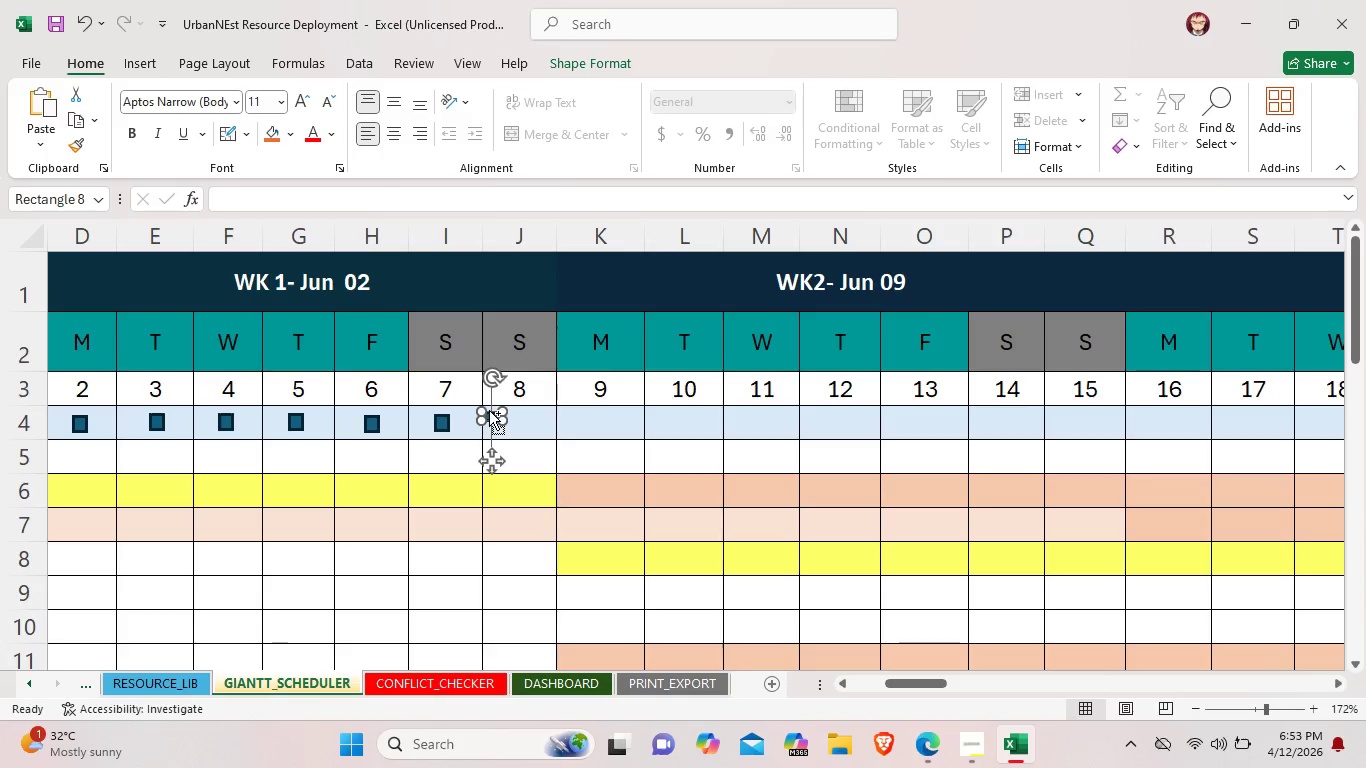 
key(Control+Z)
 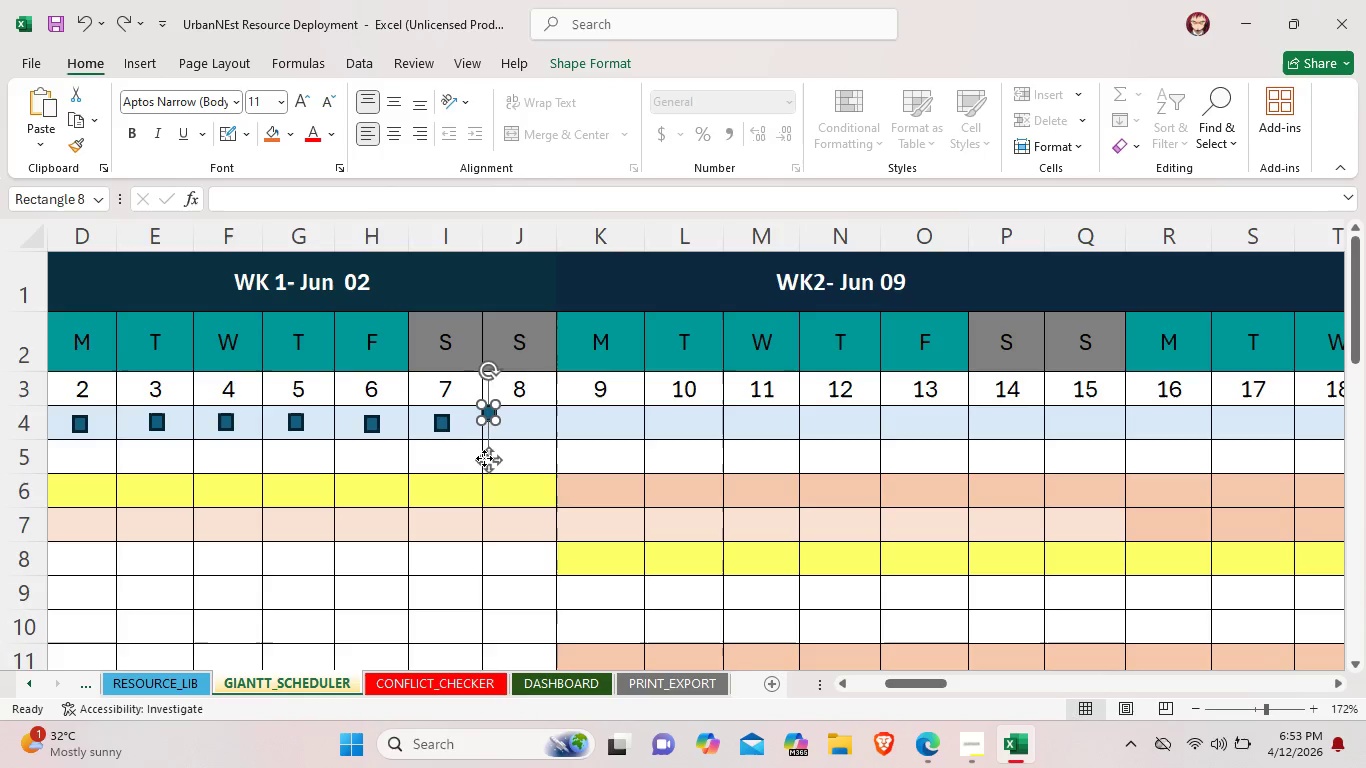 
left_click_drag(start_coordinate=[484, 459], to_coordinate=[511, 468])
 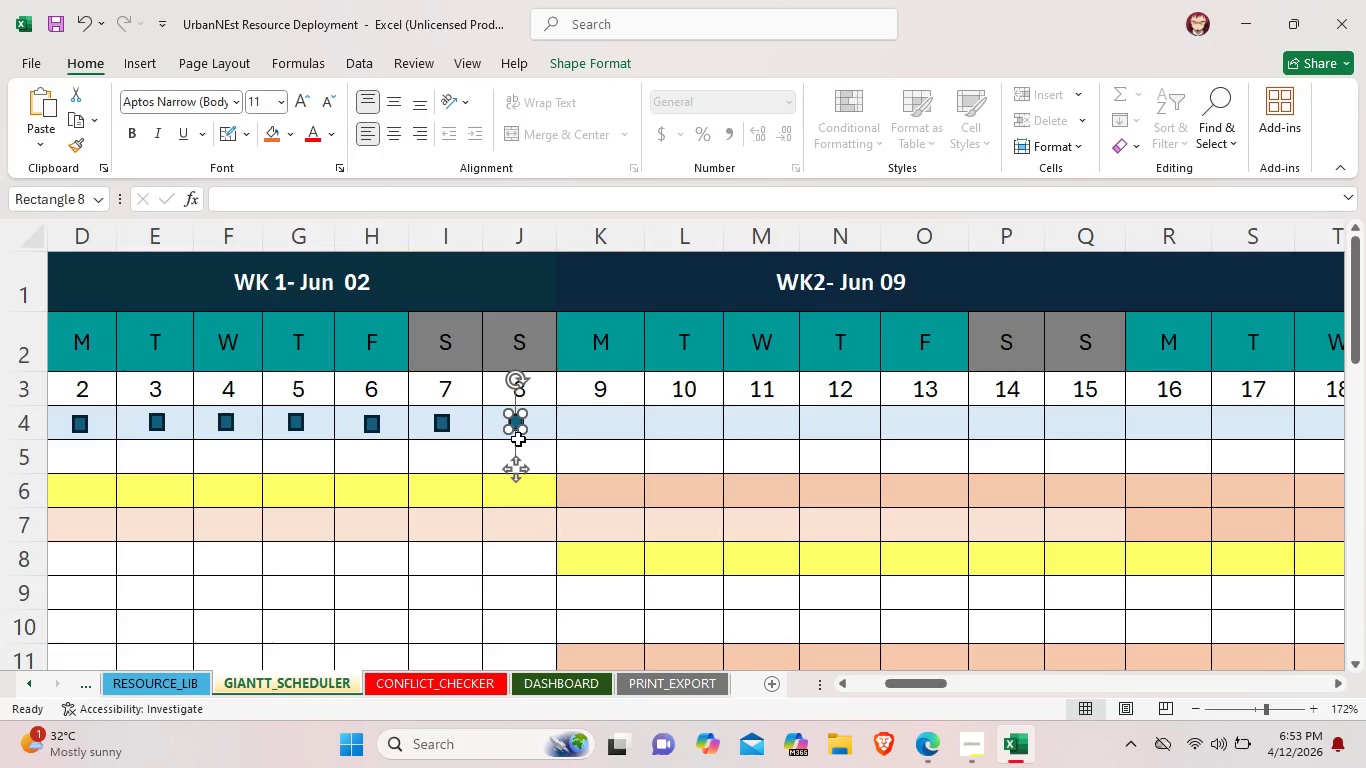 
key(Control+C)
 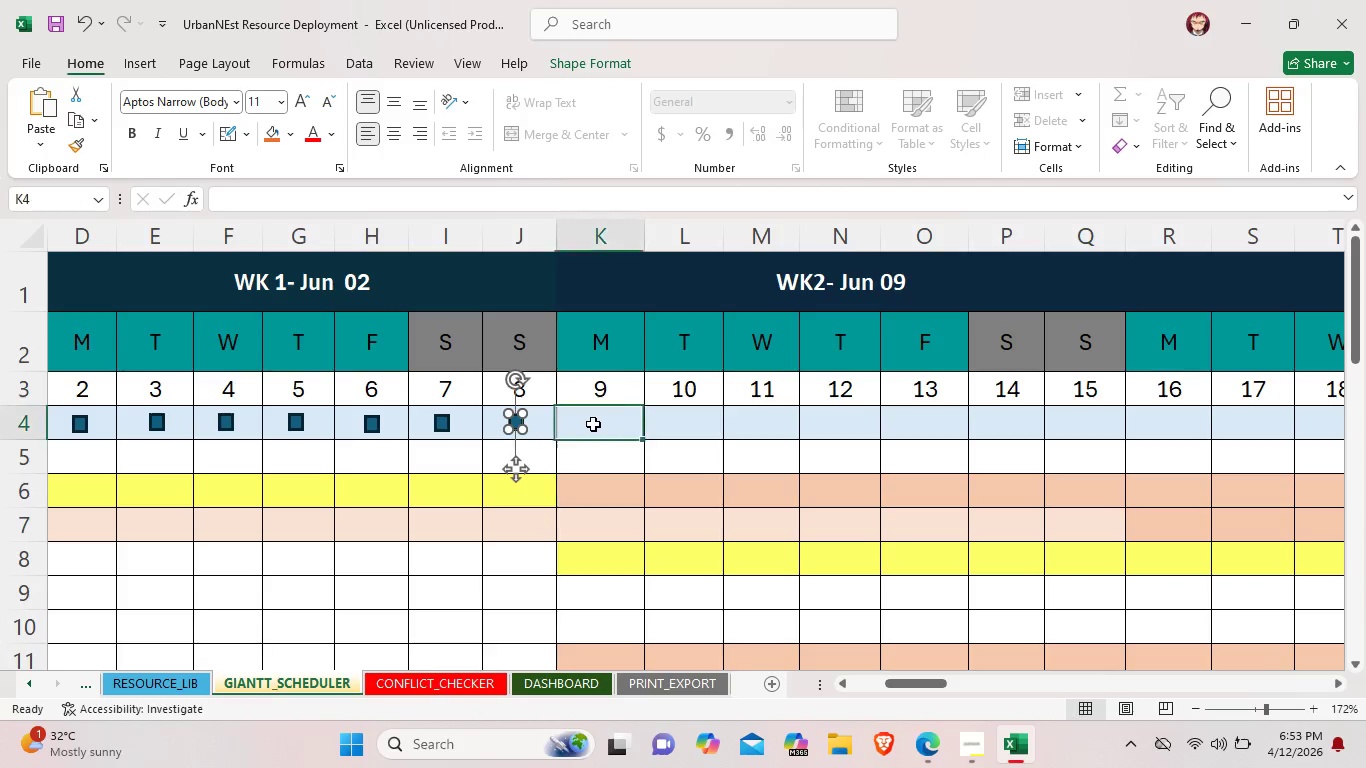 
left_click([593, 424])
 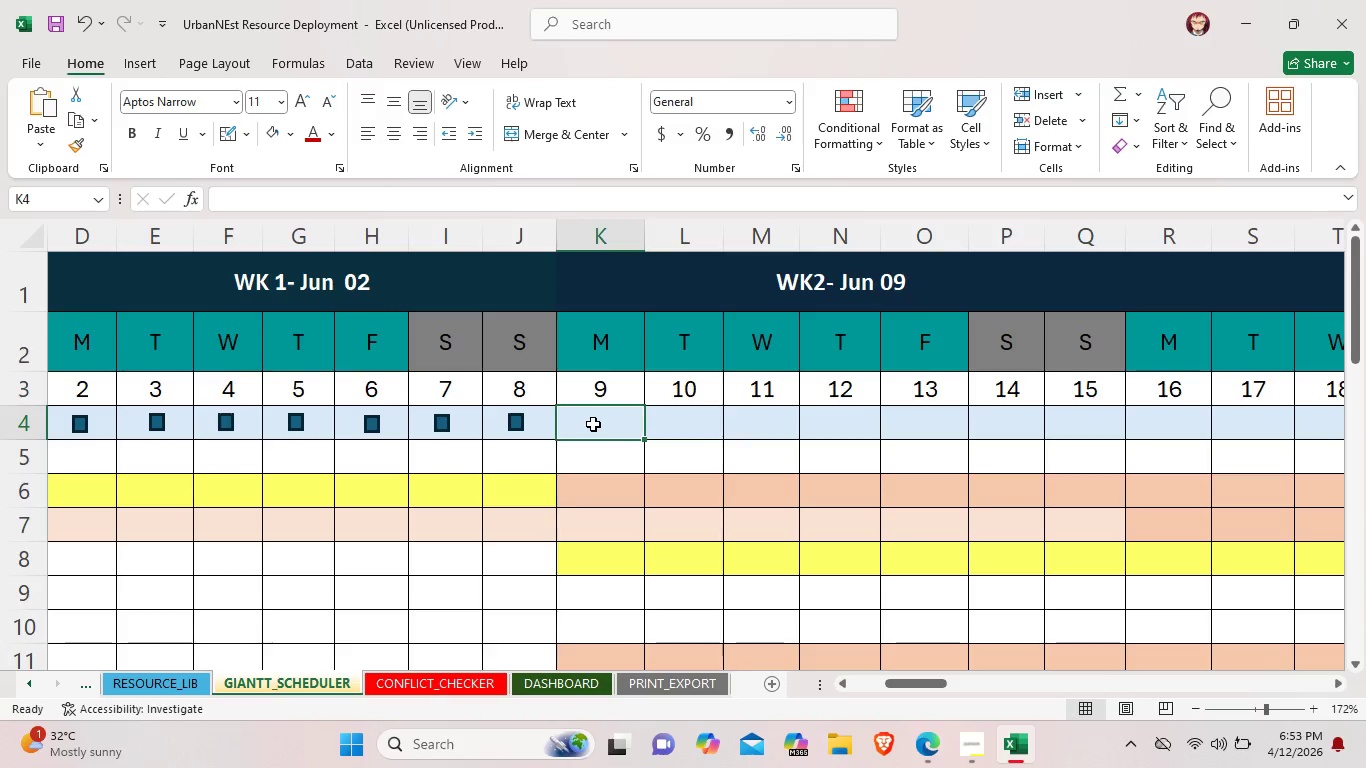 
key(Control+V)
 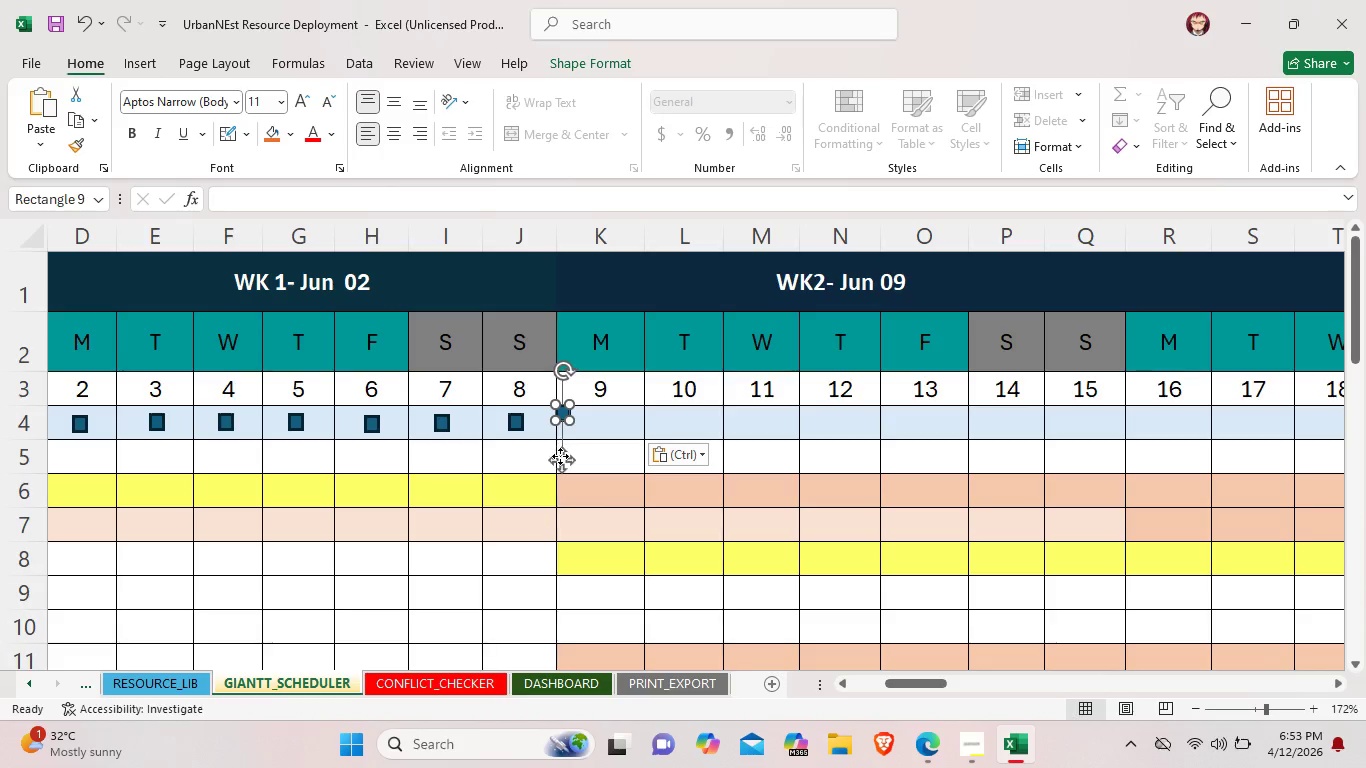 
left_click_drag(start_coordinate=[560, 456], to_coordinate=[595, 466])
 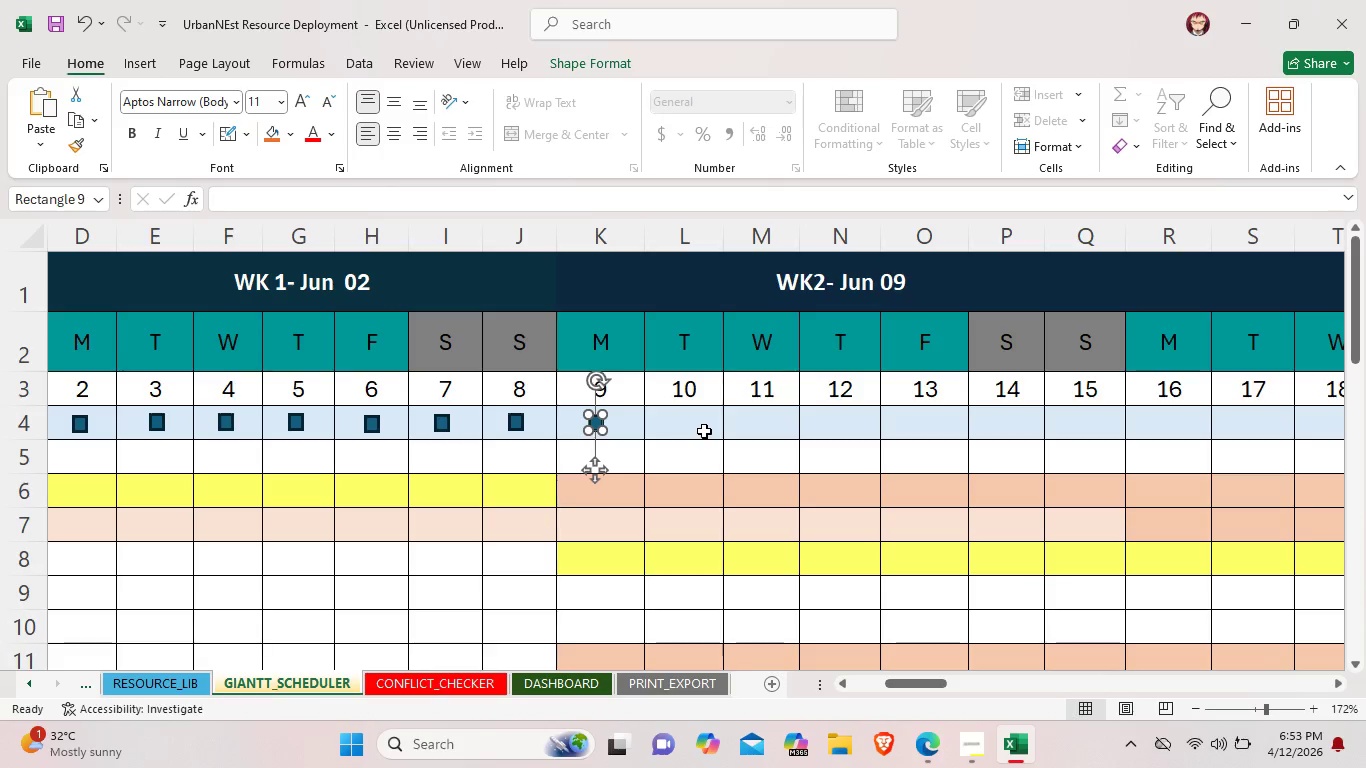 
left_click([689, 428])
 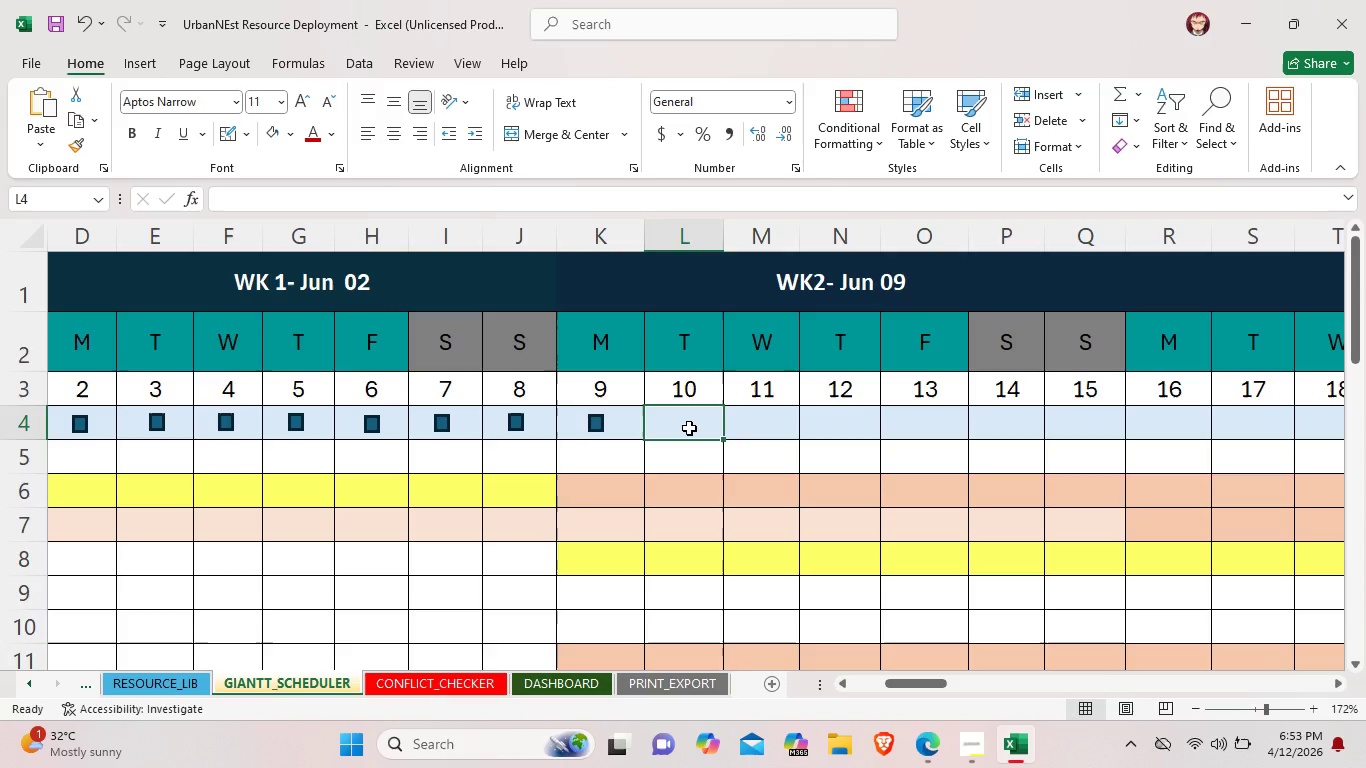 
key(Control+V)
 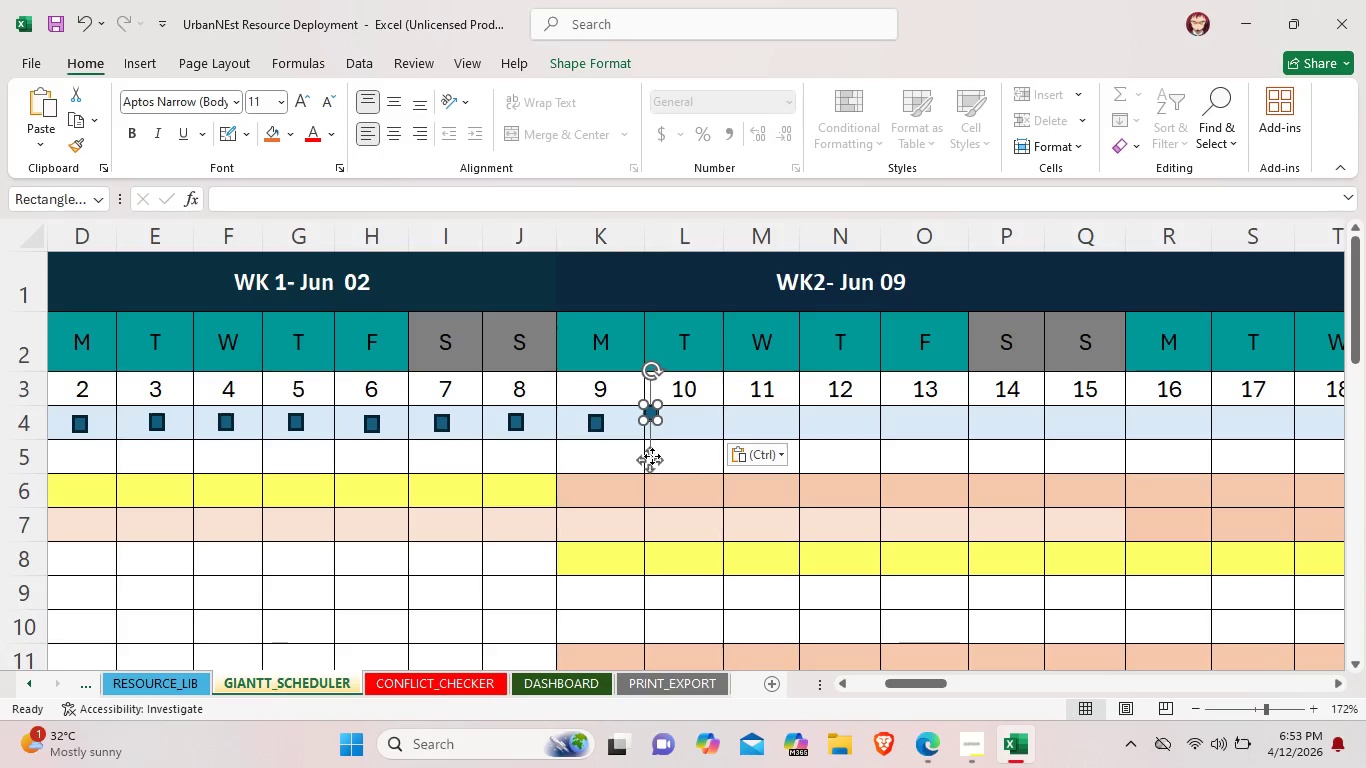 
left_click_drag(start_coordinate=[652, 456], to_coordinate=[682, 466])
 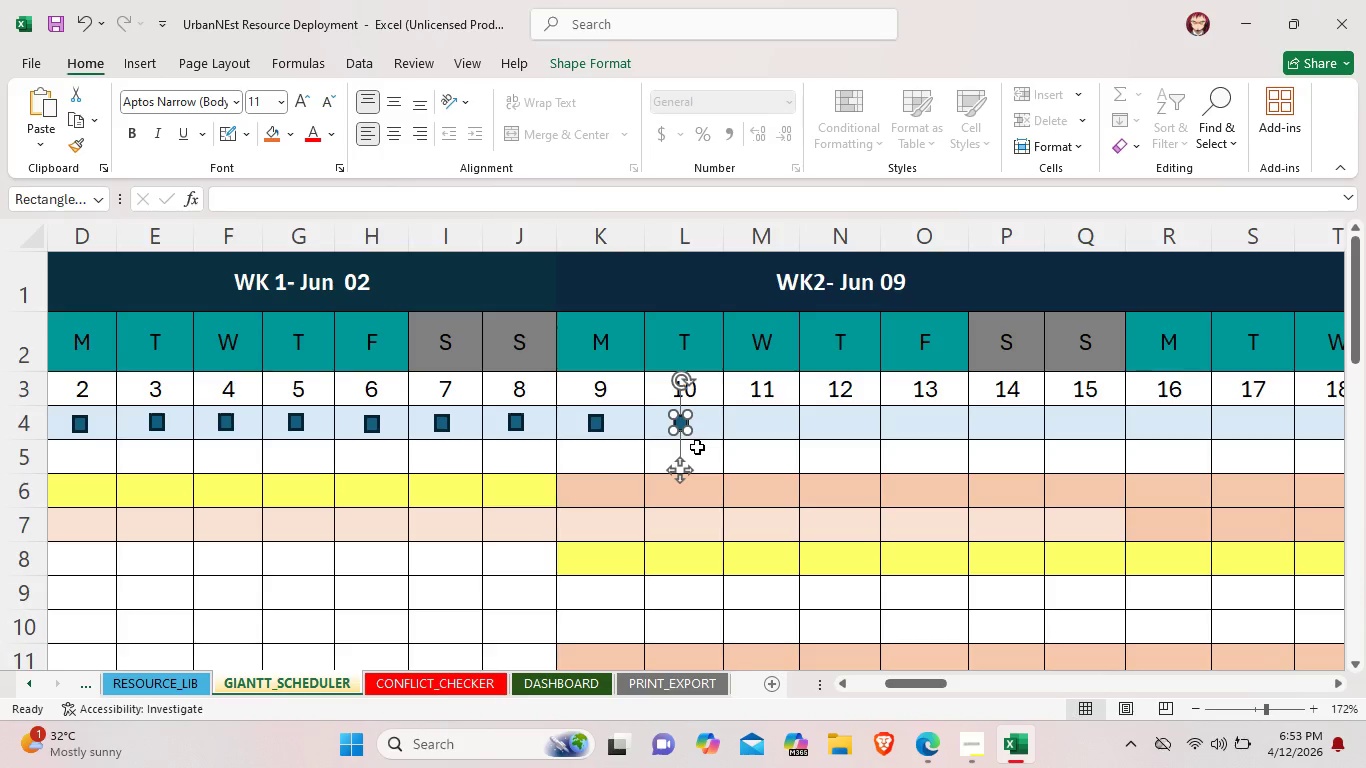 
key(Control+ControlLeft)
 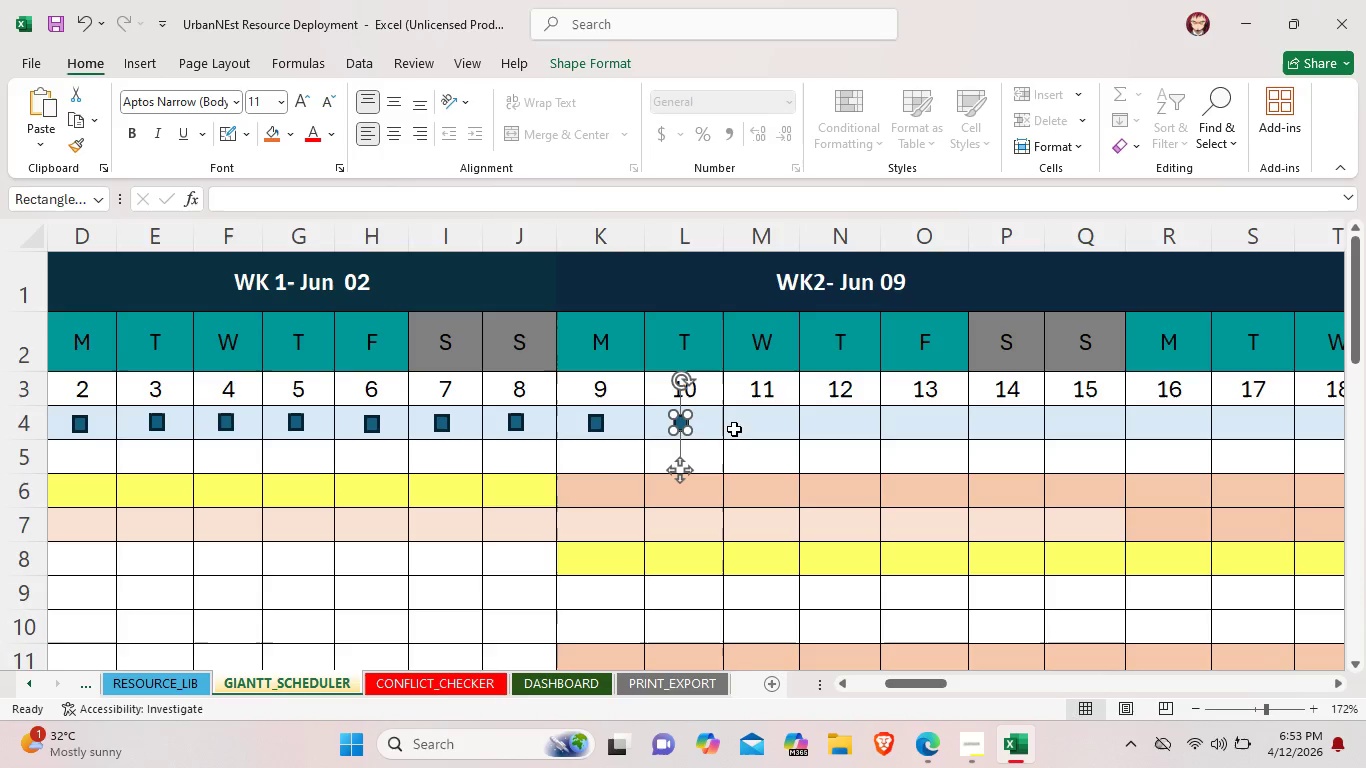 
key(Control+ControlLeft)
 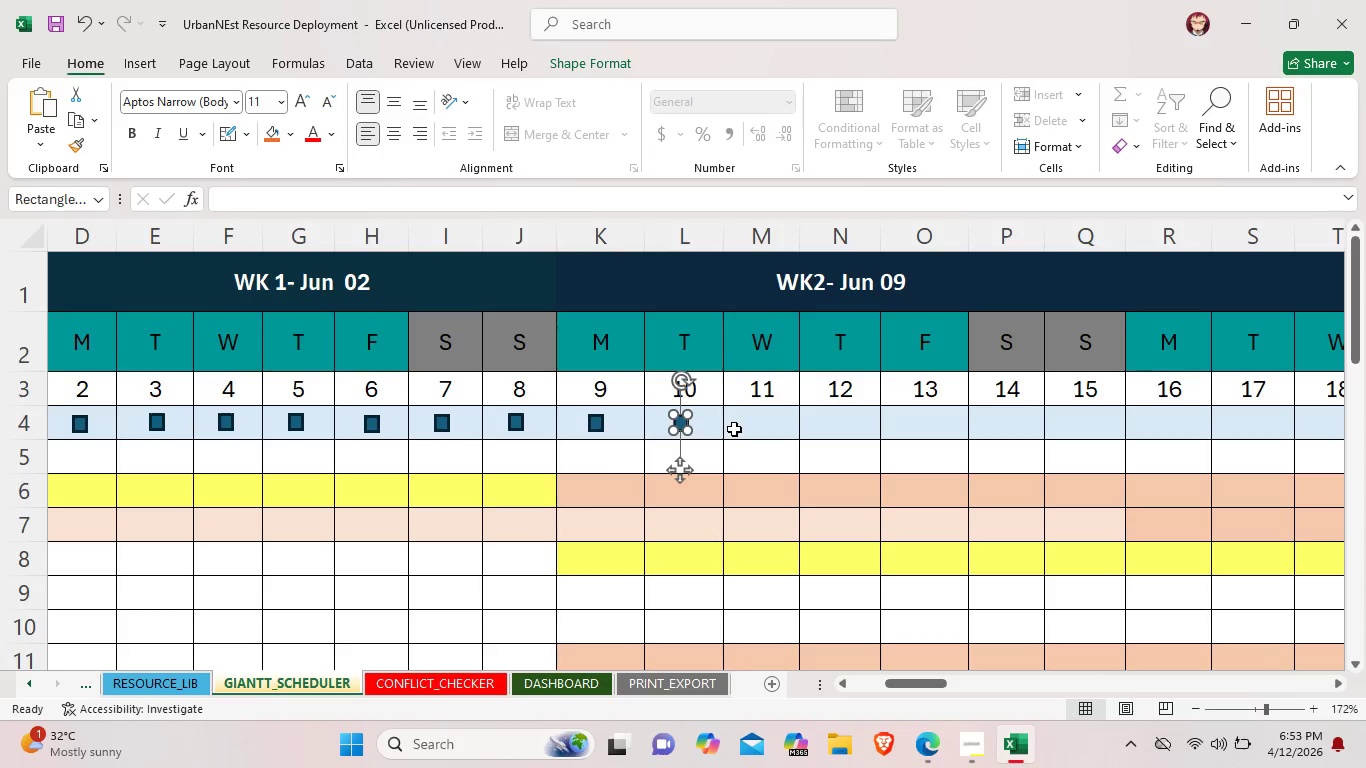 
key(Control+C)
 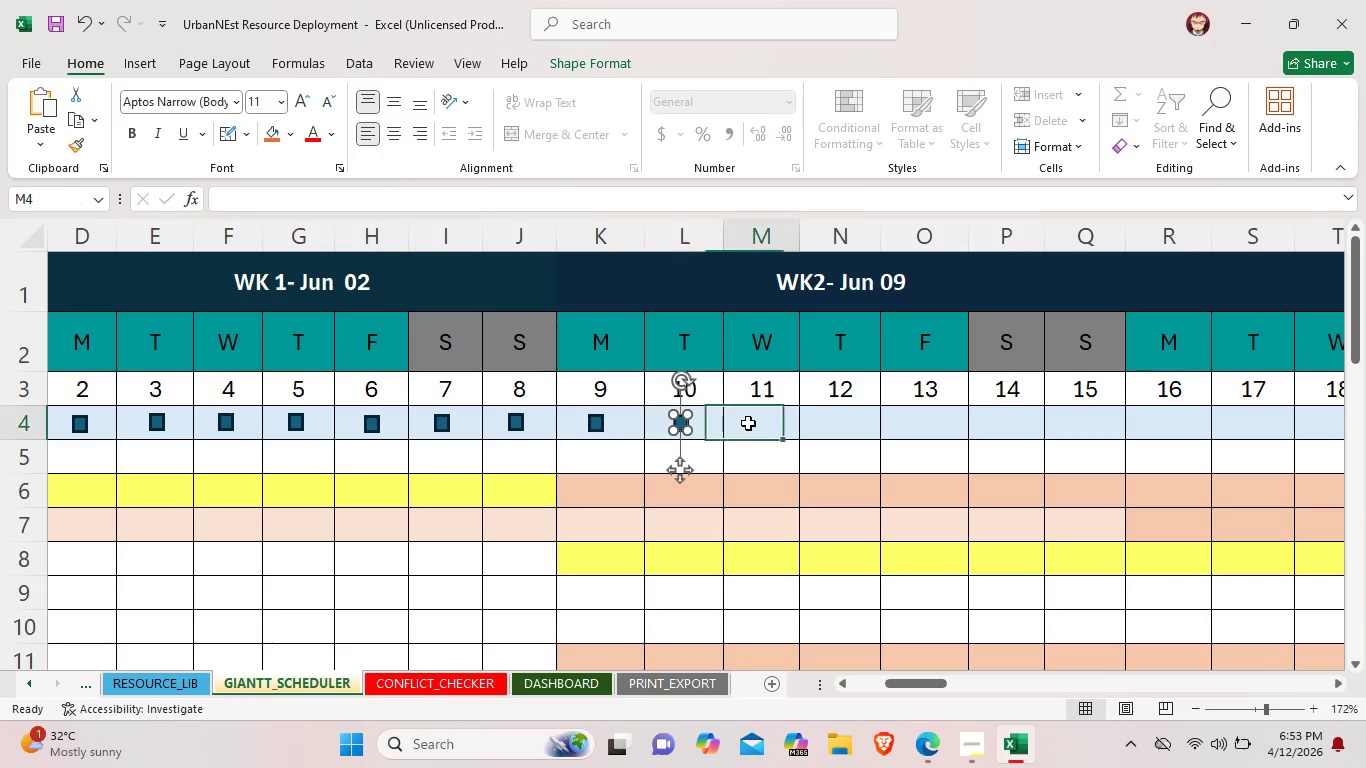 
left_click([748, 423])
 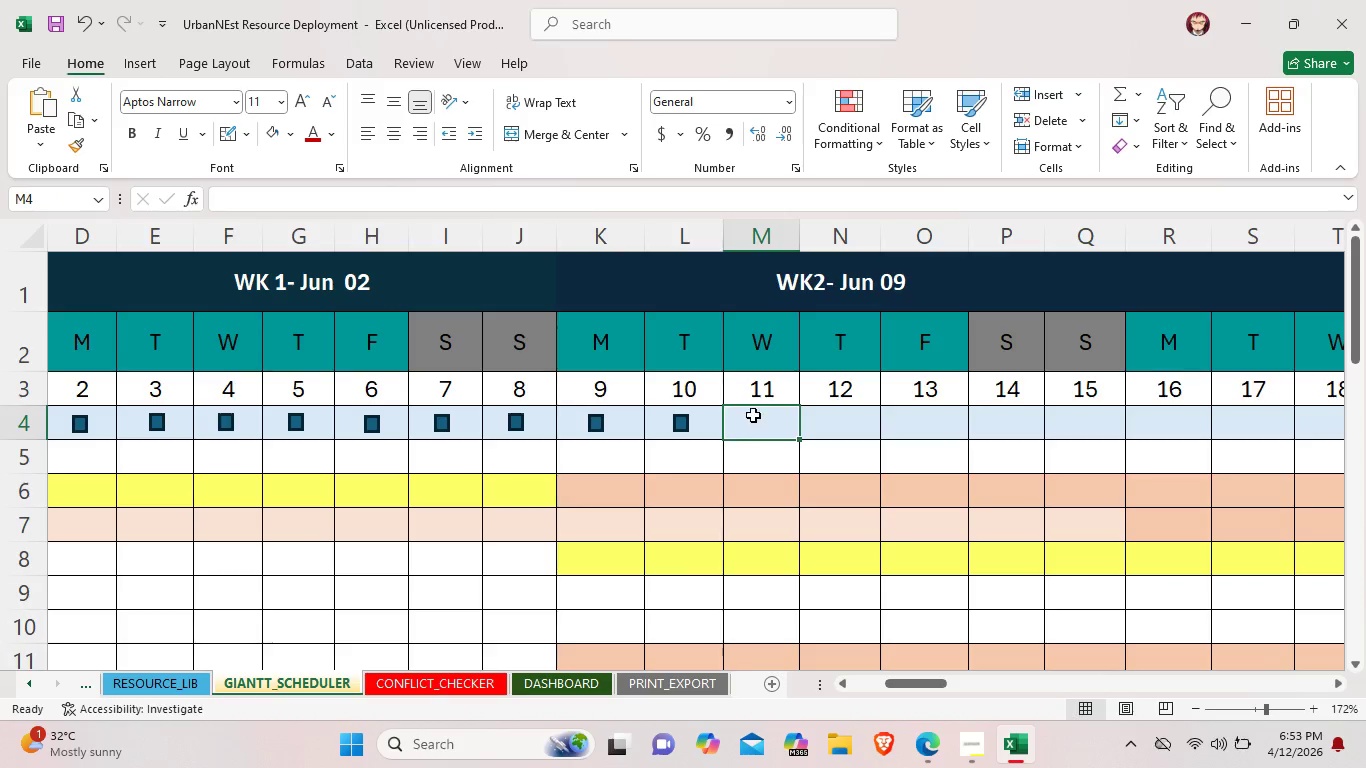 
key(Control+V)
 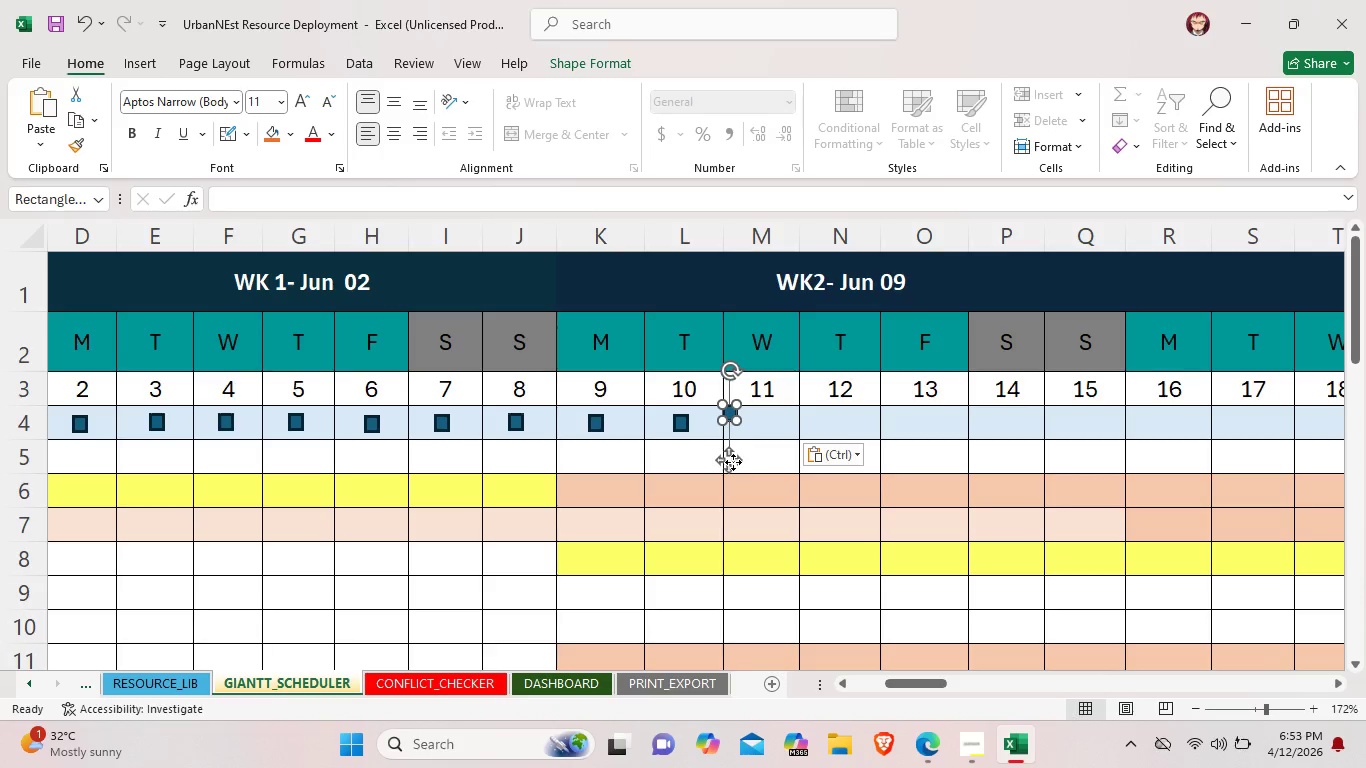 
left_click_drag(start_coordinate=[731, 463], to_coordinate=[762, 475])
 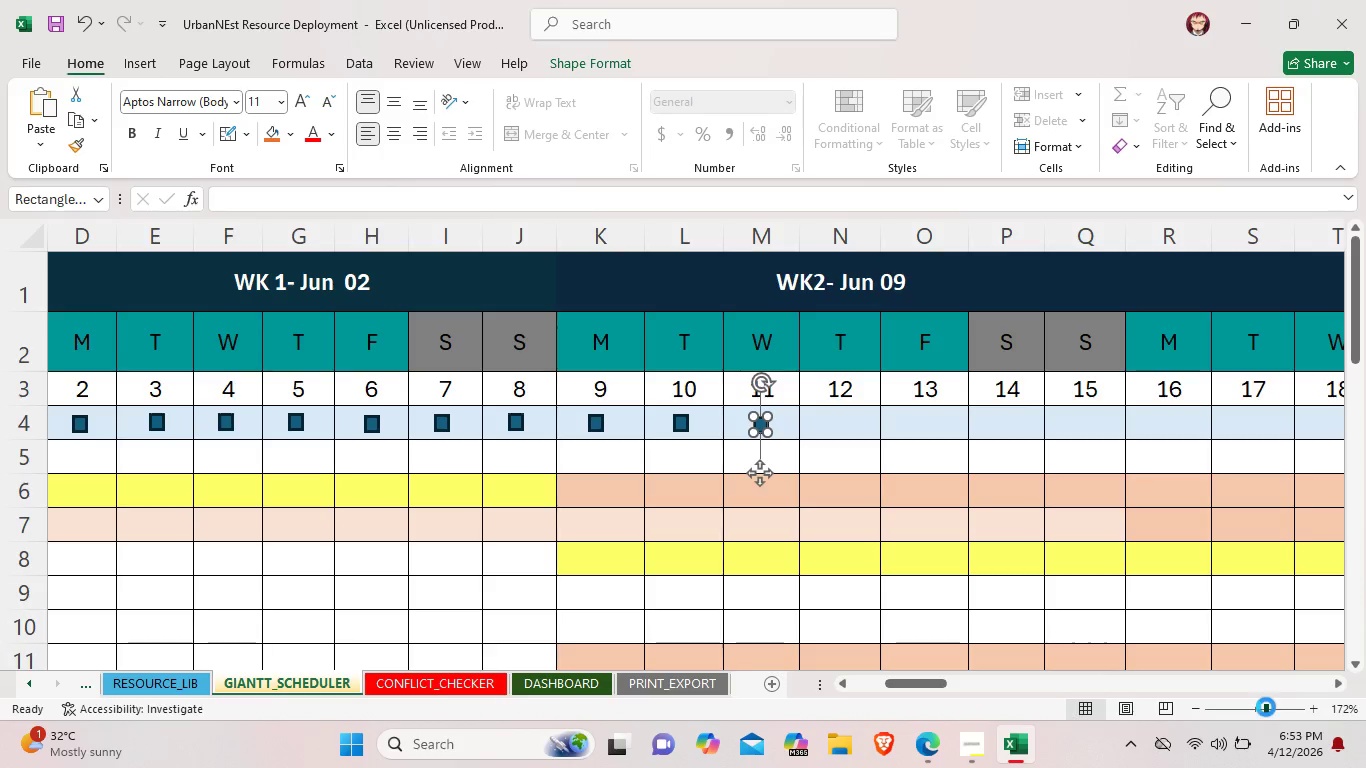 
left_click_drag(start_coordinate=[1267, 707], to_coordinate=[1235, 694])
 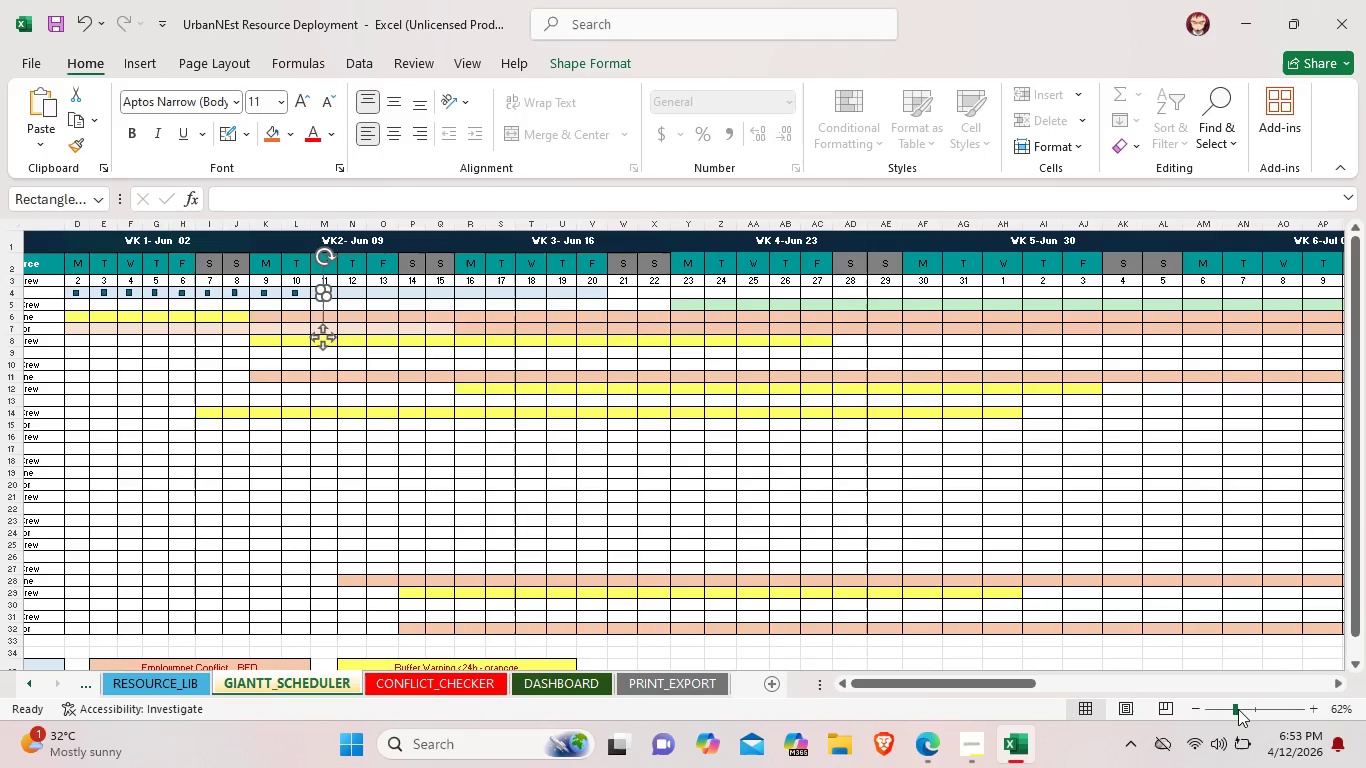 
left_click([1251, 709])
 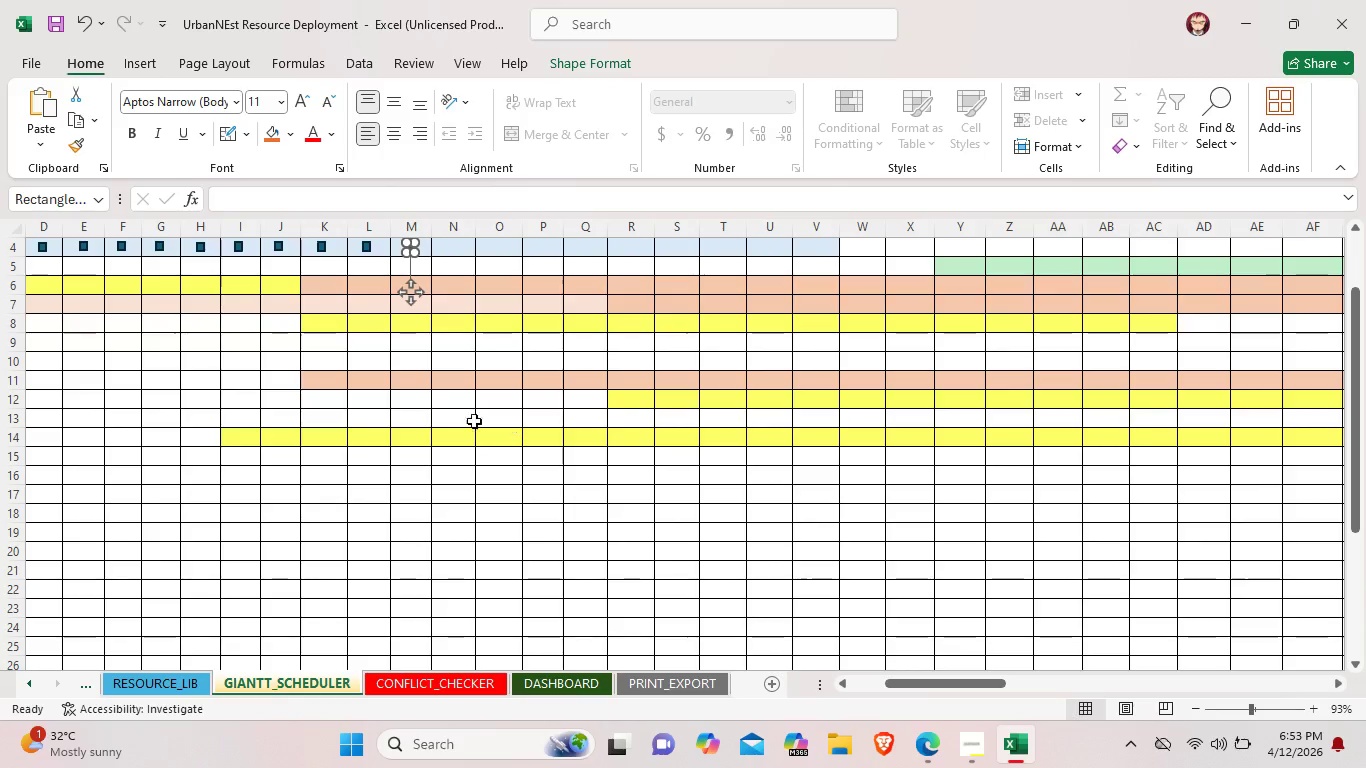 
scroll: coordinate [419, 399], scroll_direction: up, amount: 3.0
 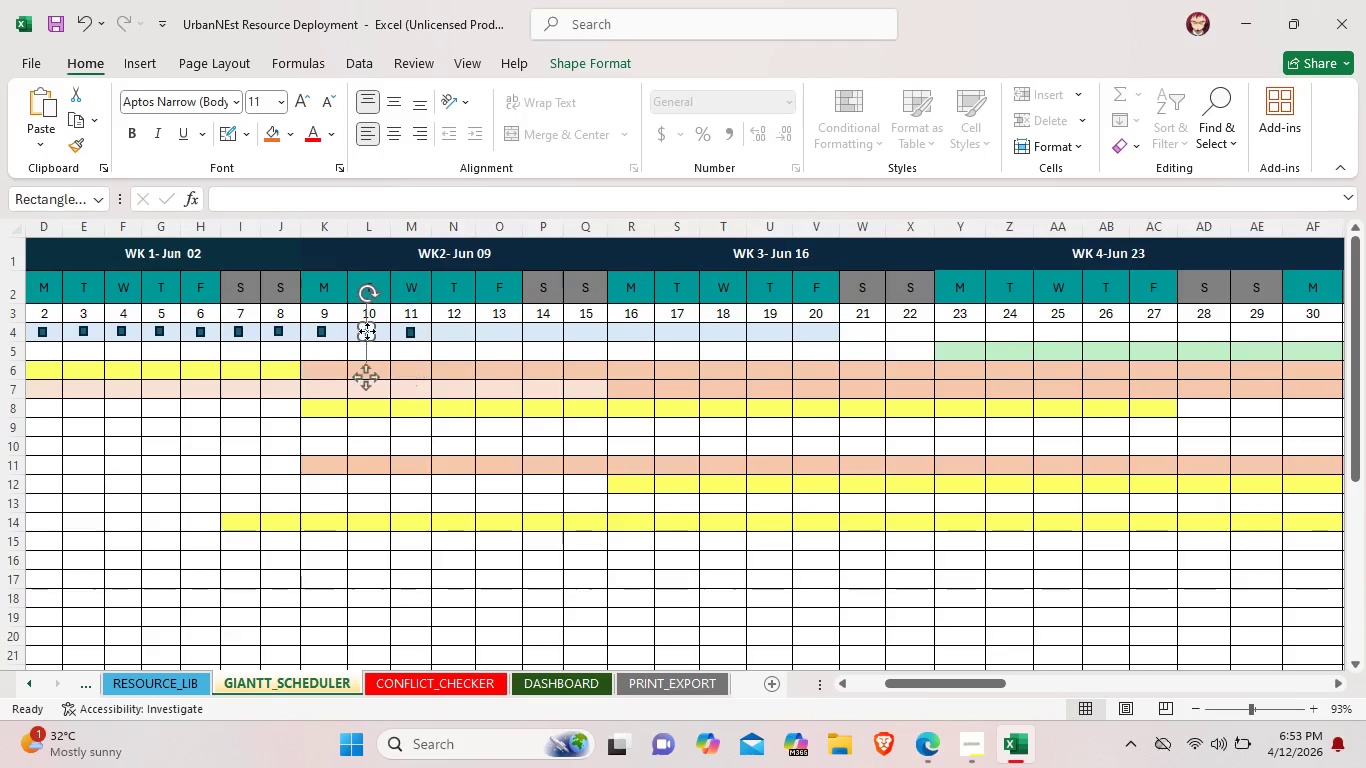 
left_click([404, 333])
 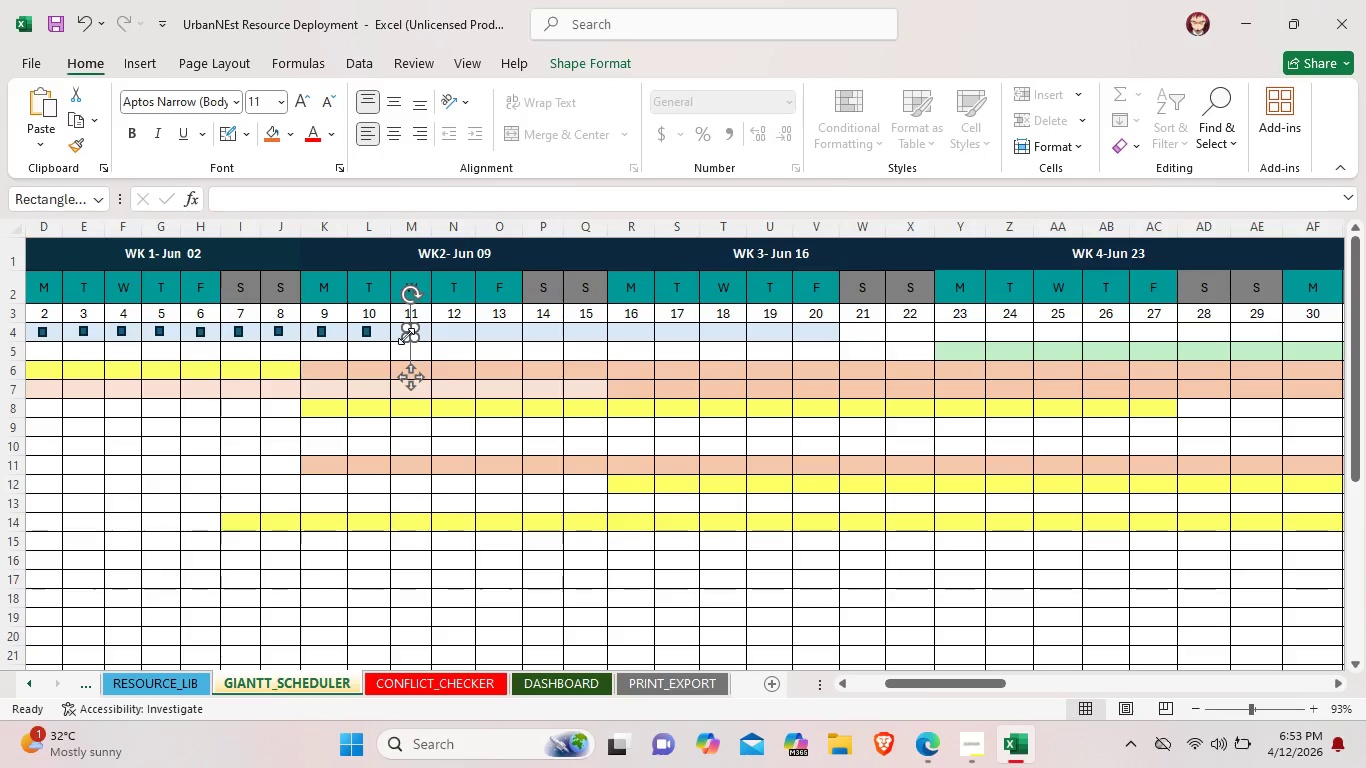 
key(Backspace)
 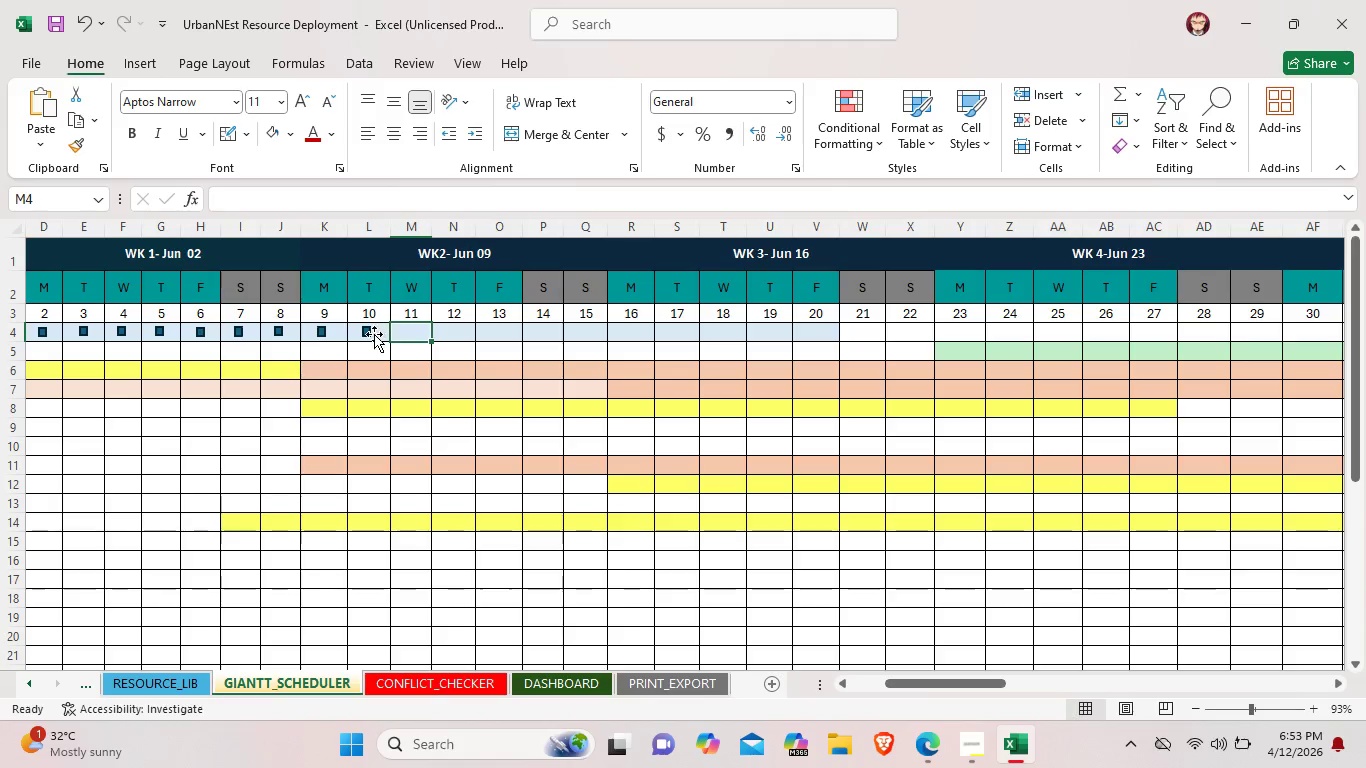 
left_click([374, 334])
 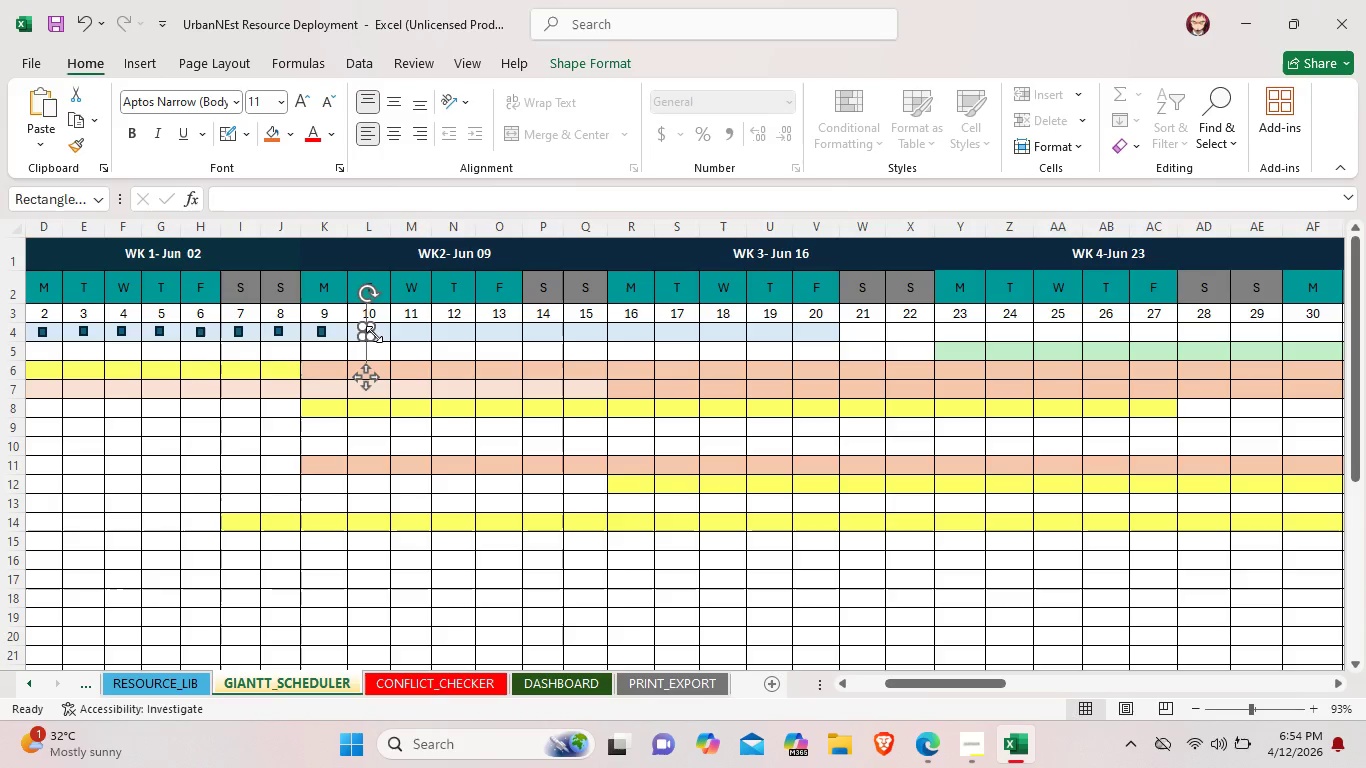 
key(Backspace)
 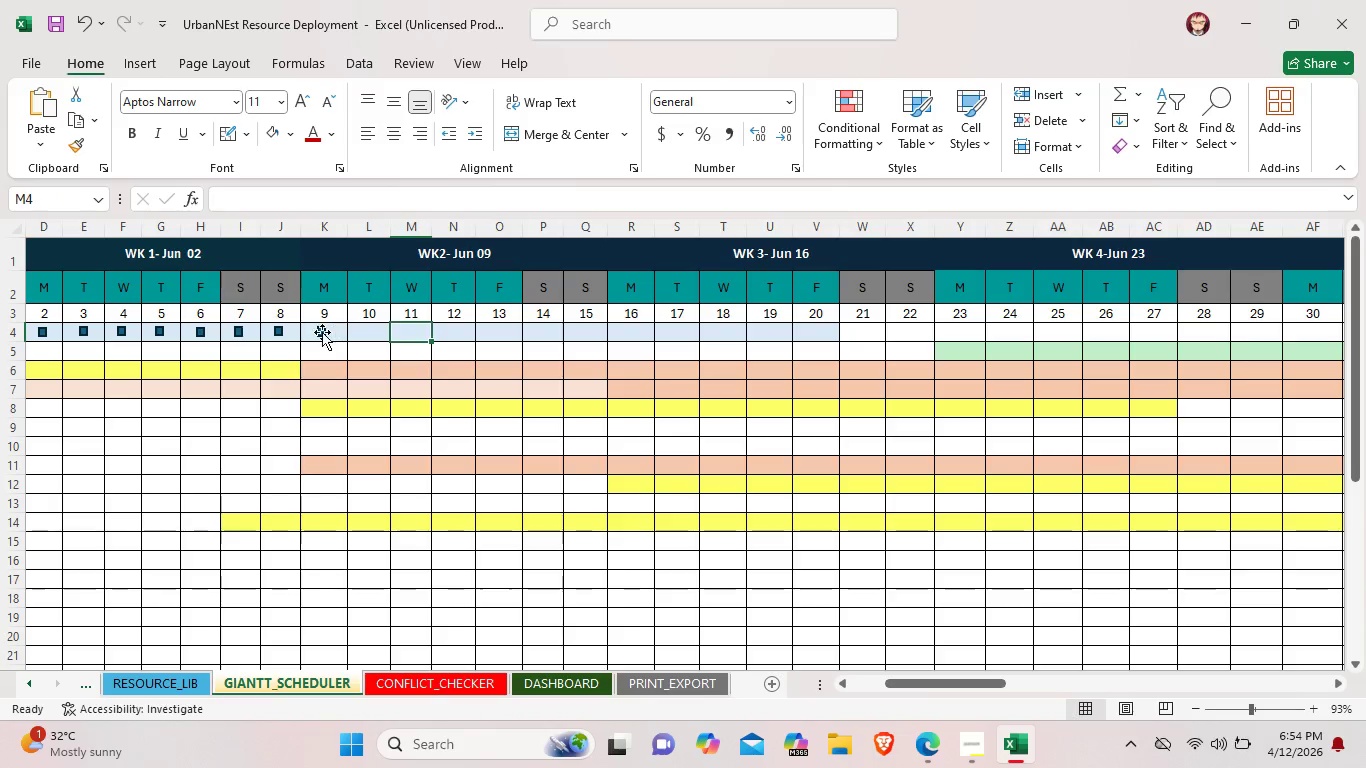 
left_click([318, 332])
 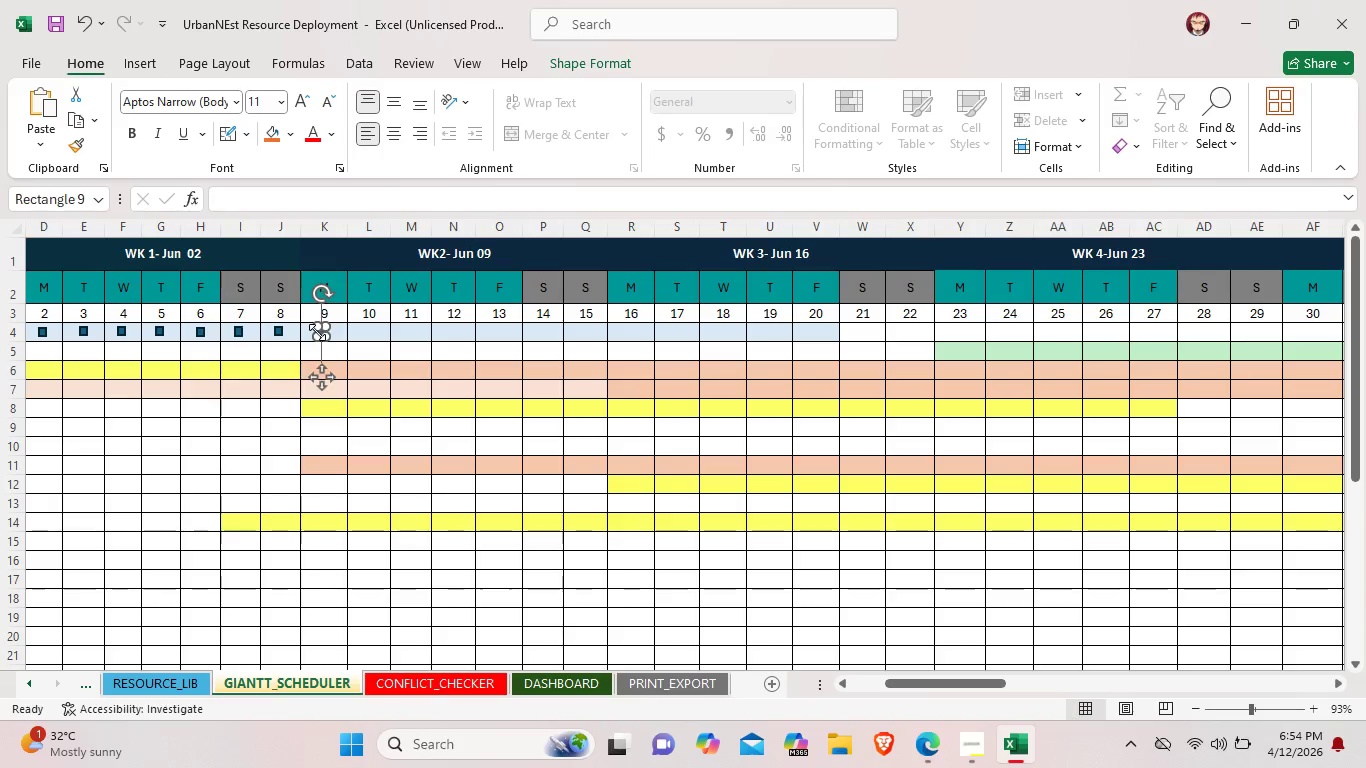 
key(Backspace)
 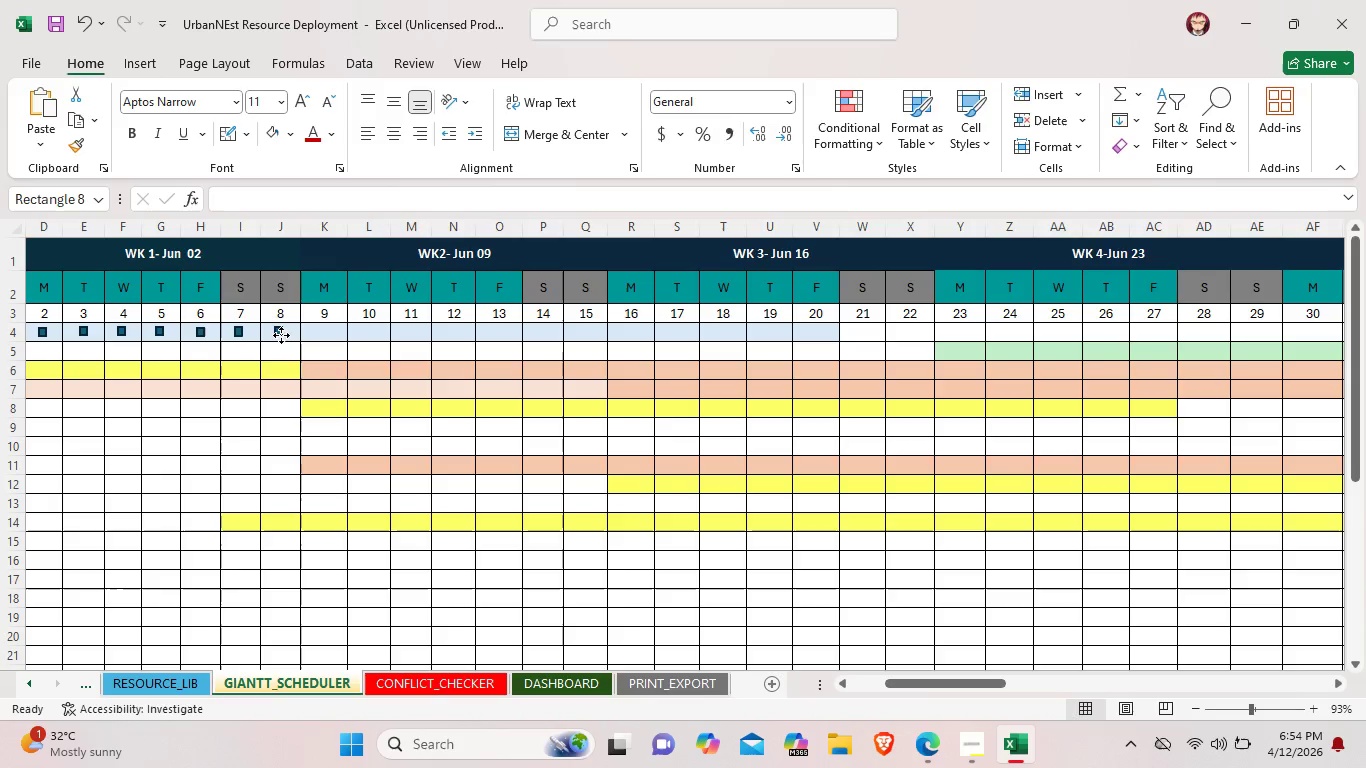 
left_click([281, 335])
 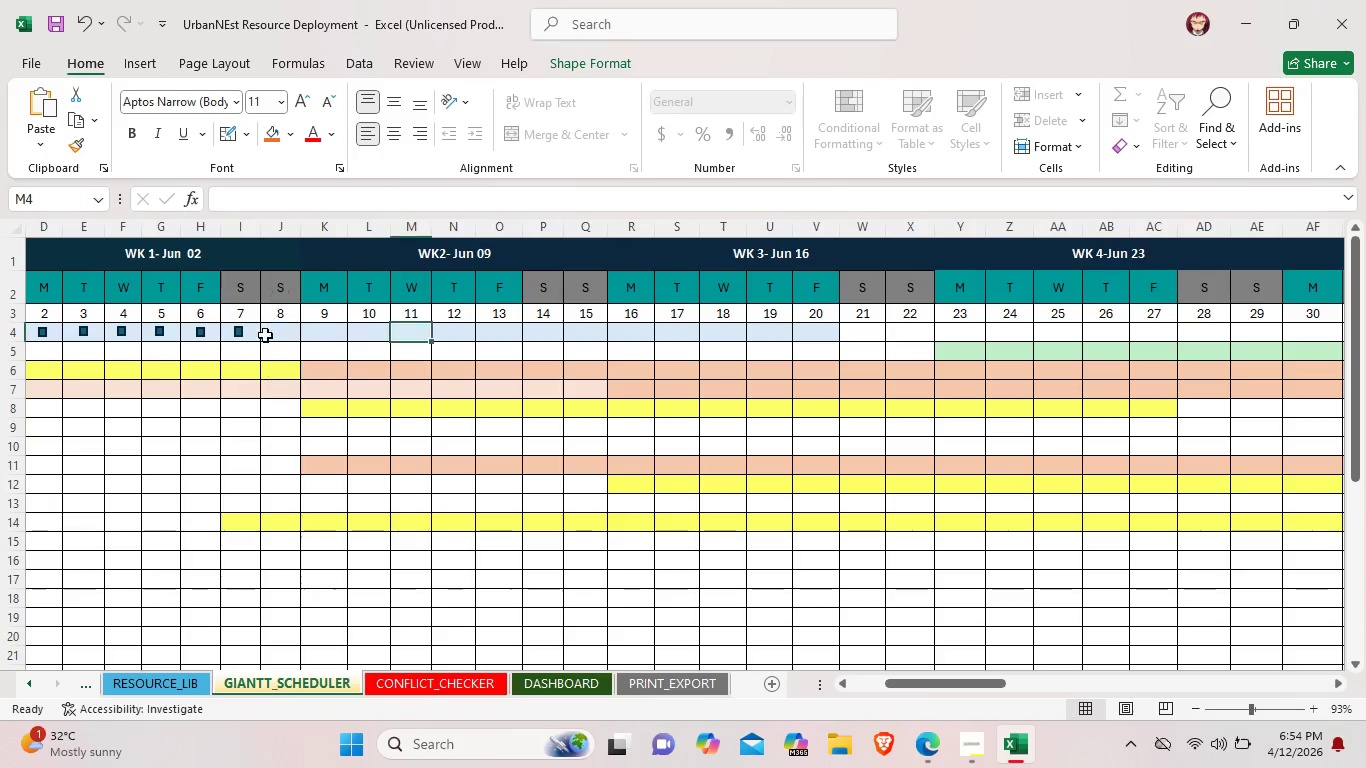 
key(Backspace)
 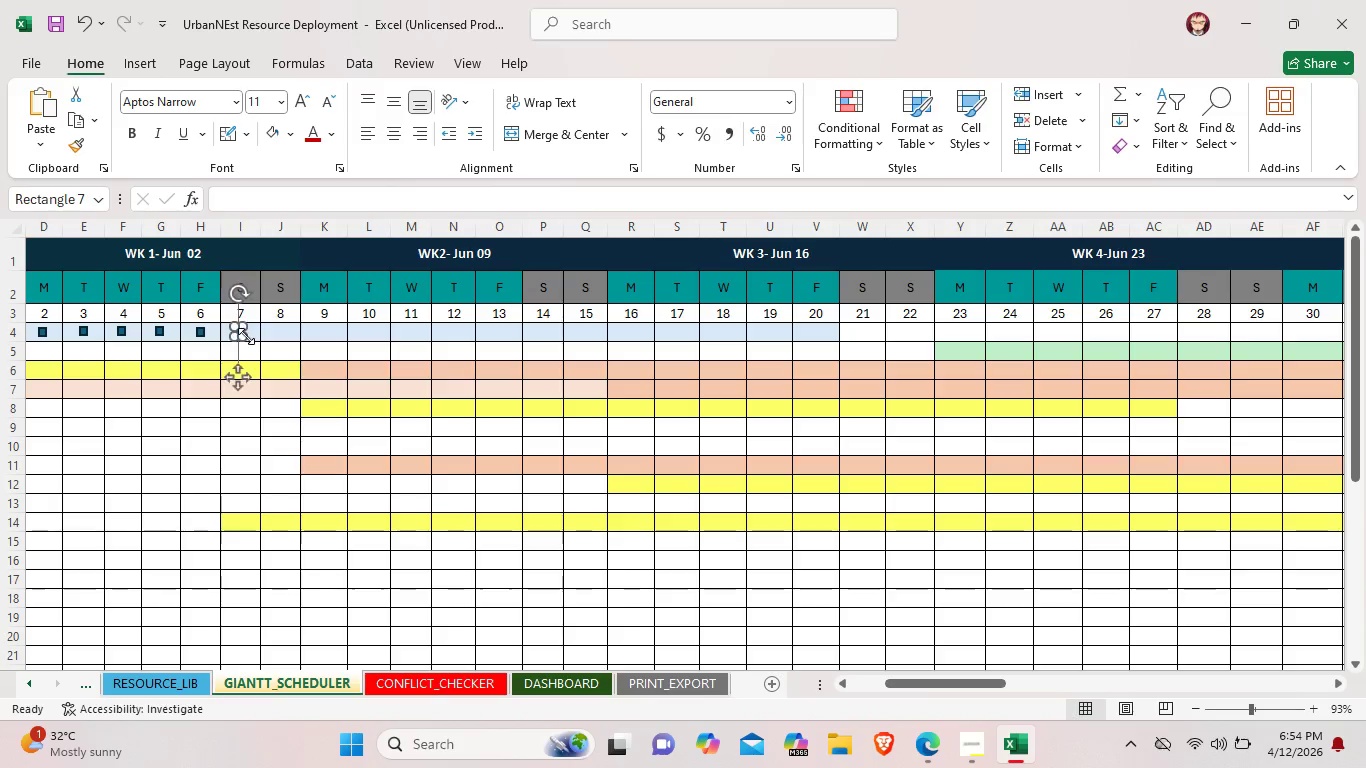 
left_click([246, 336])
 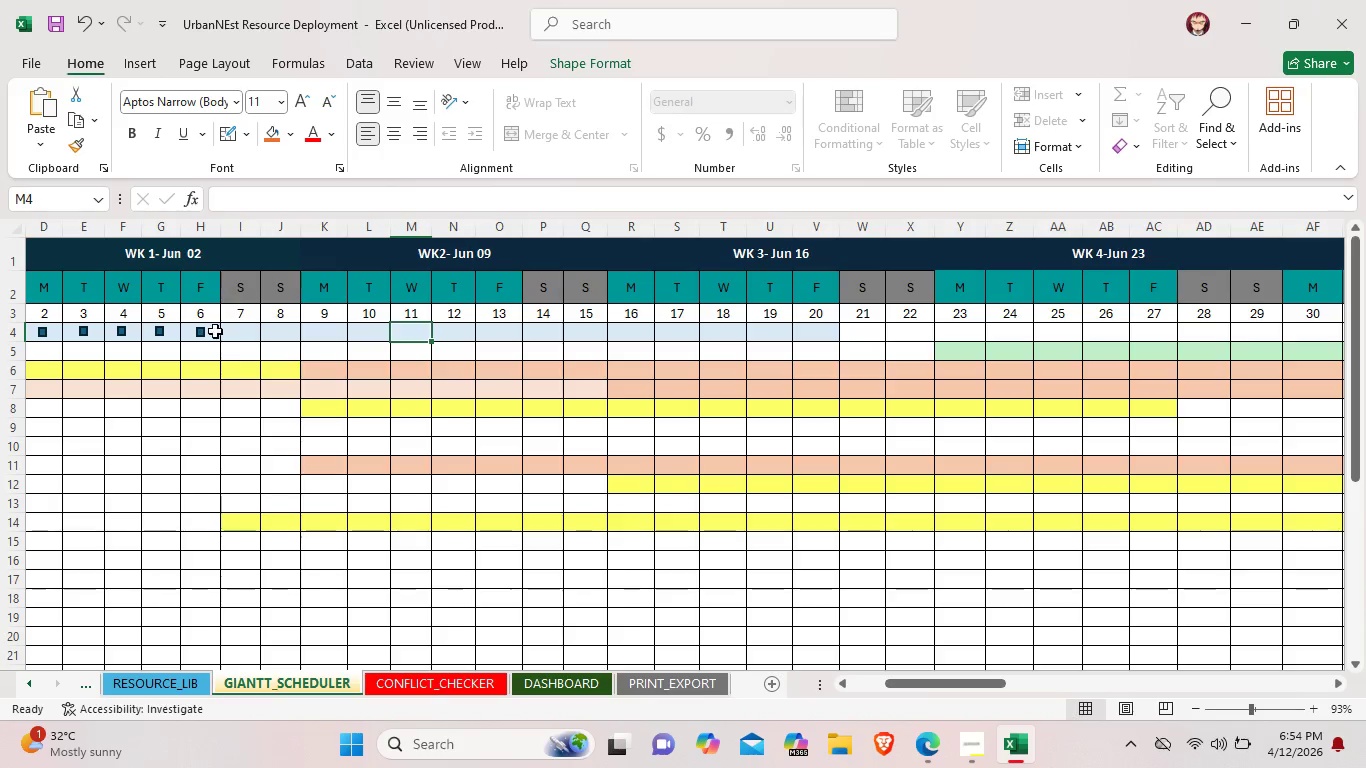 
key(Backspace)
 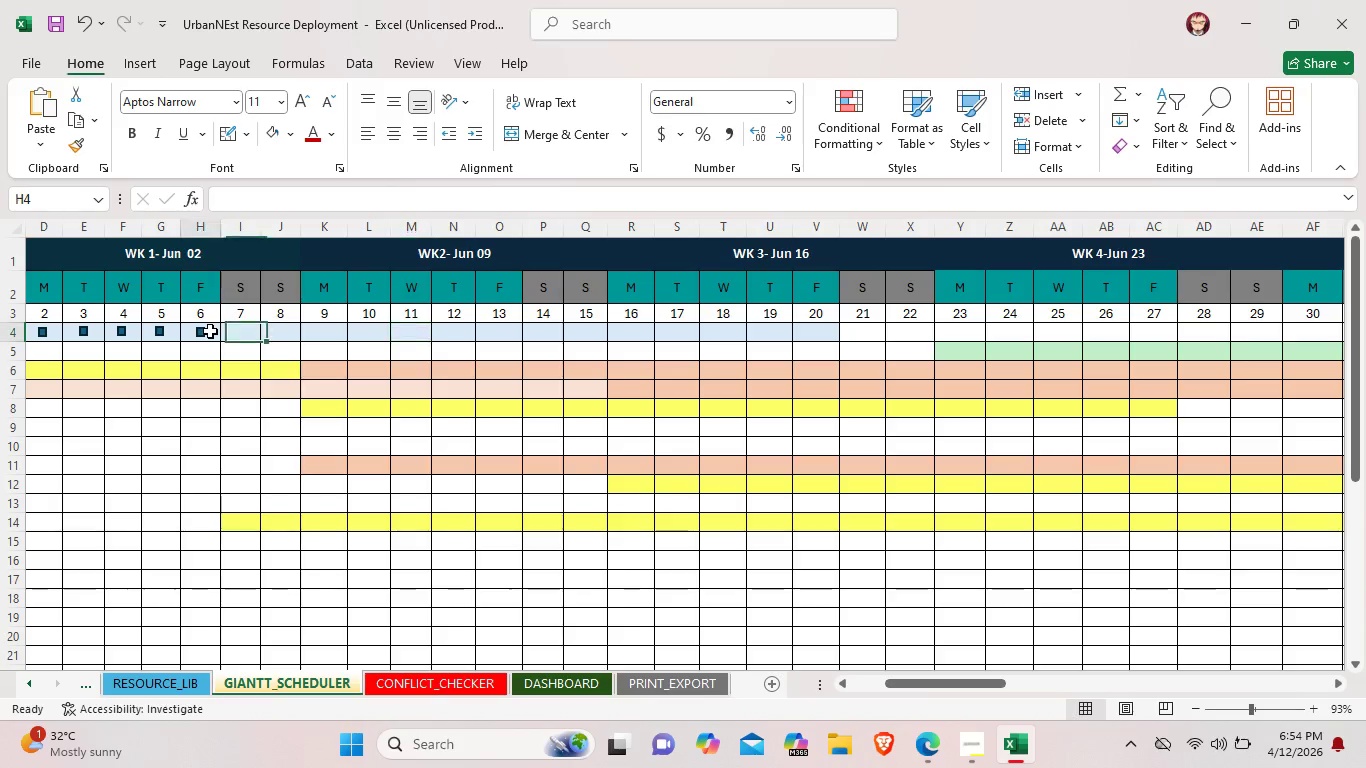 
left_click([210, 331])
 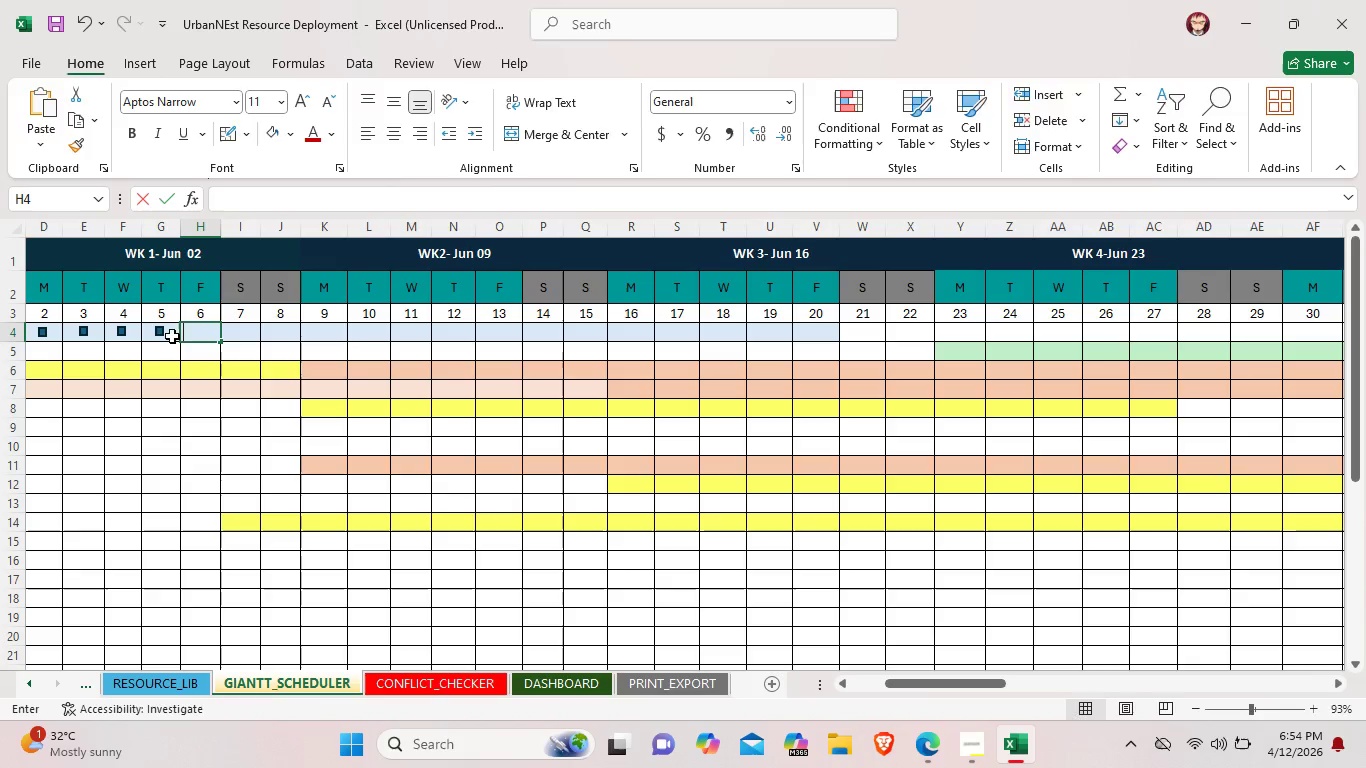 
key(Backspace)
 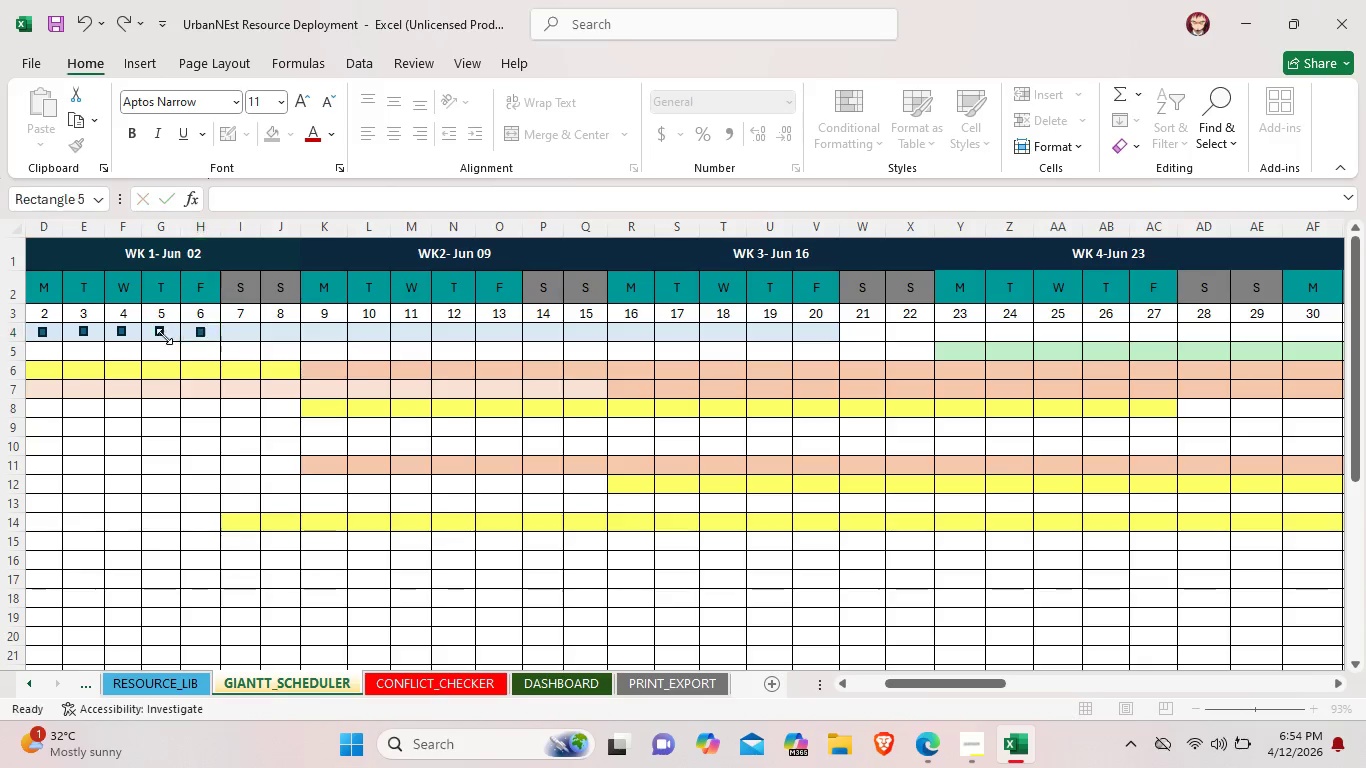 
left_click([164, 336])
 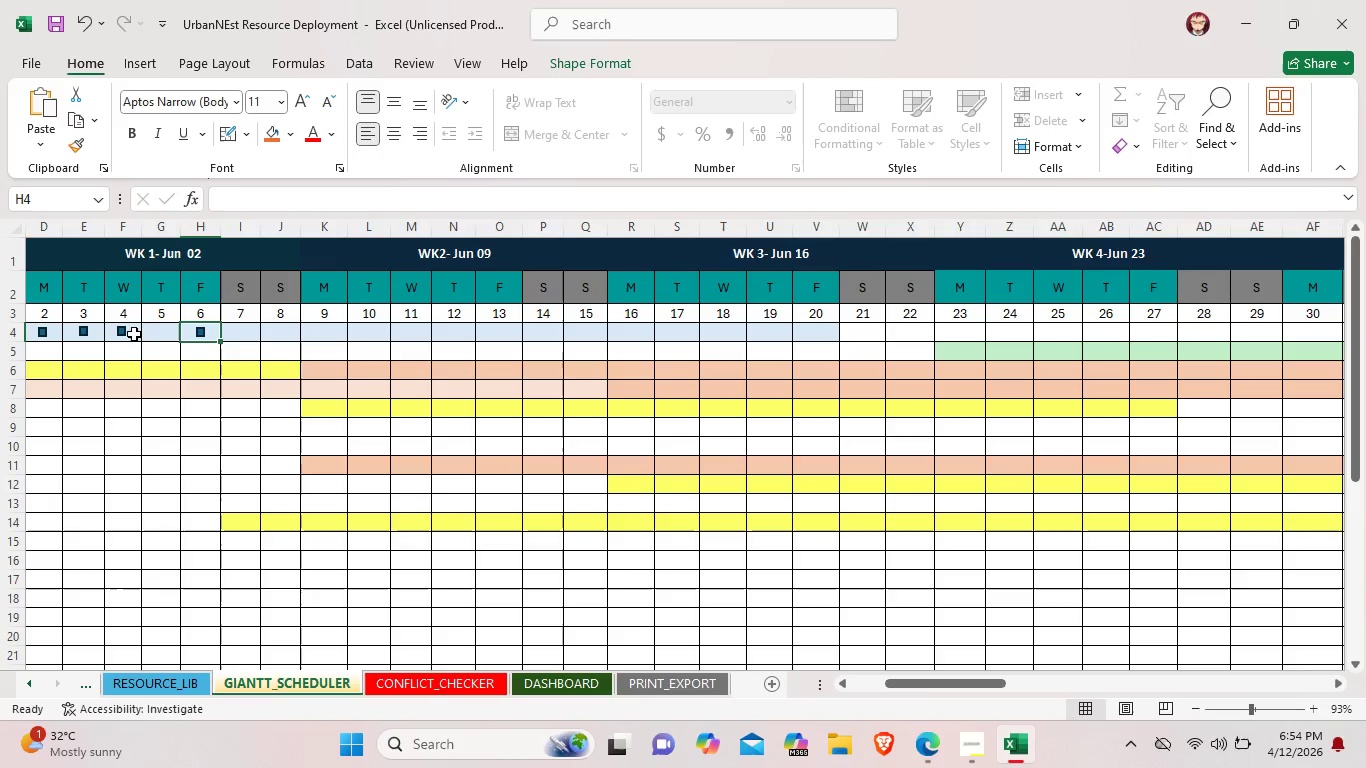 
key(Backspace)
 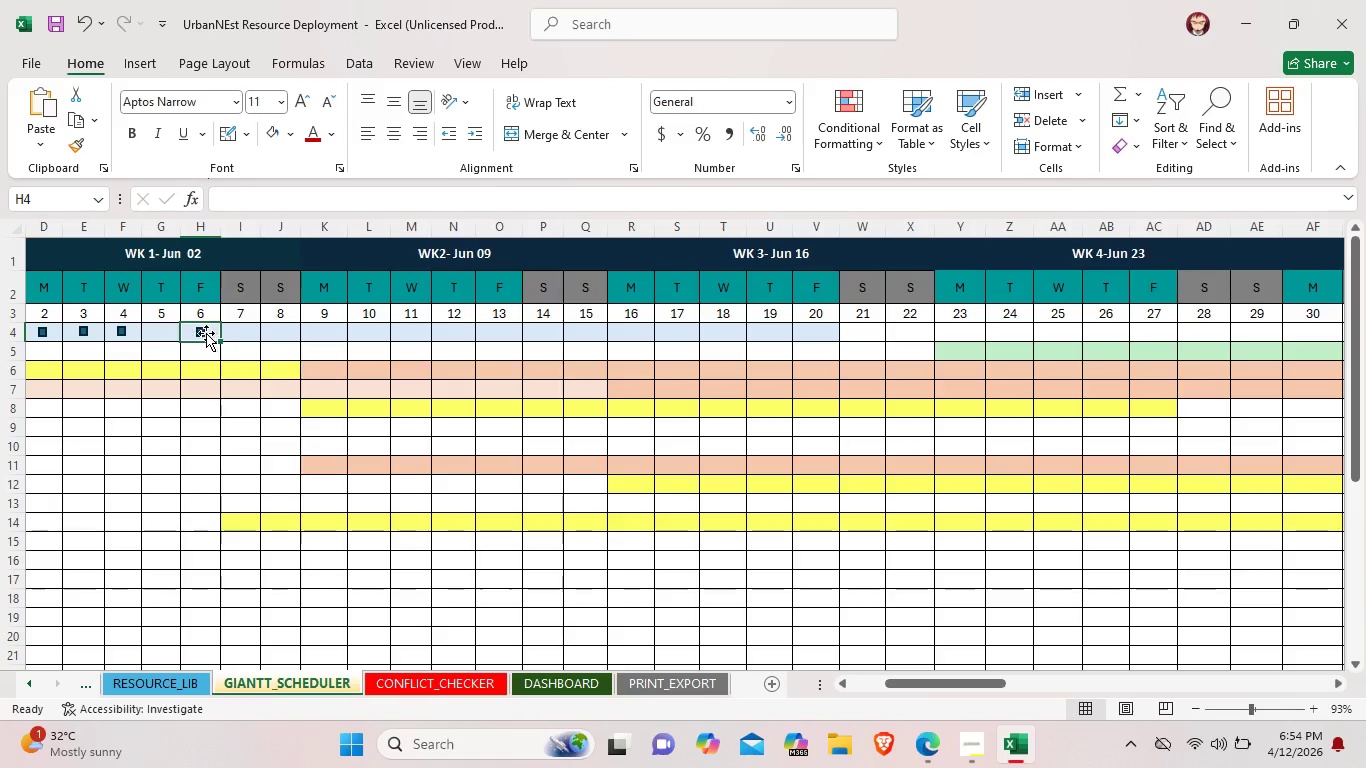 
left_click([206, 333])
 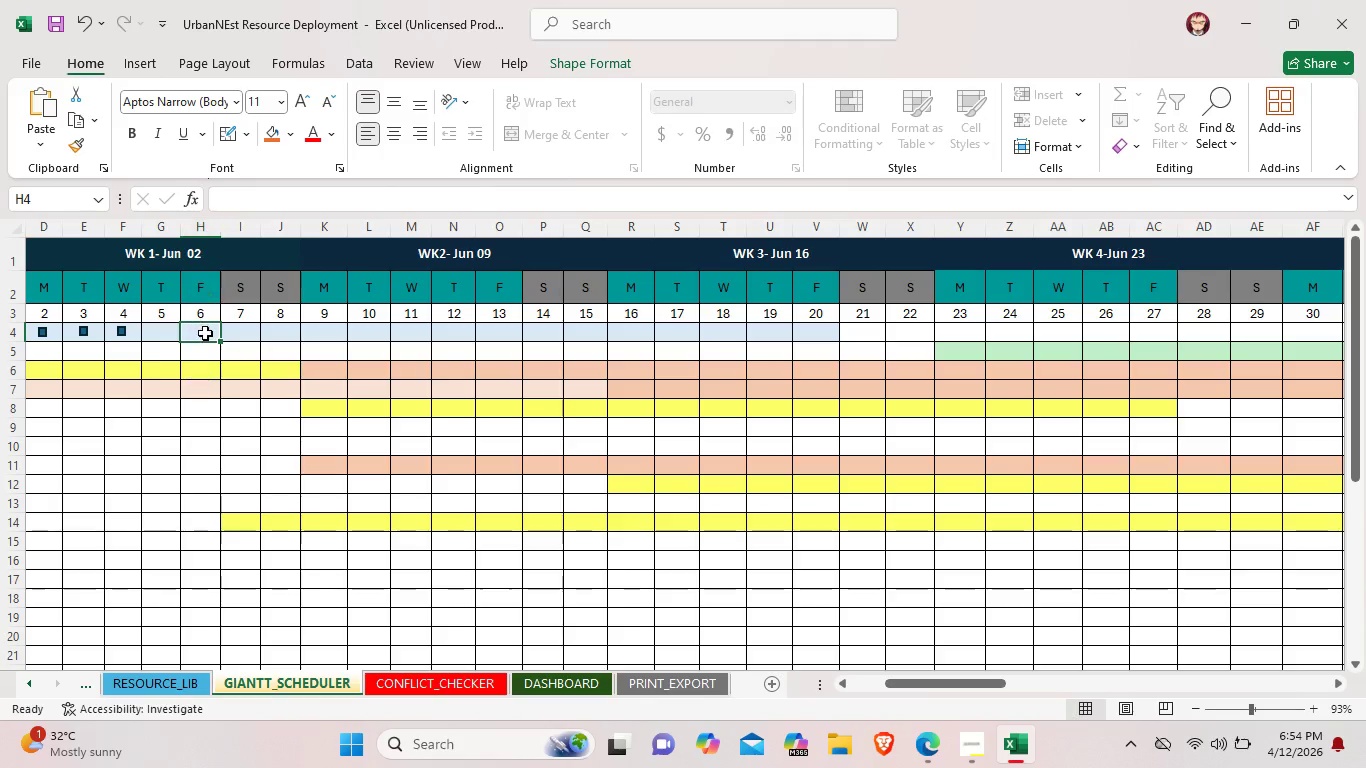 
key(Backspace)
 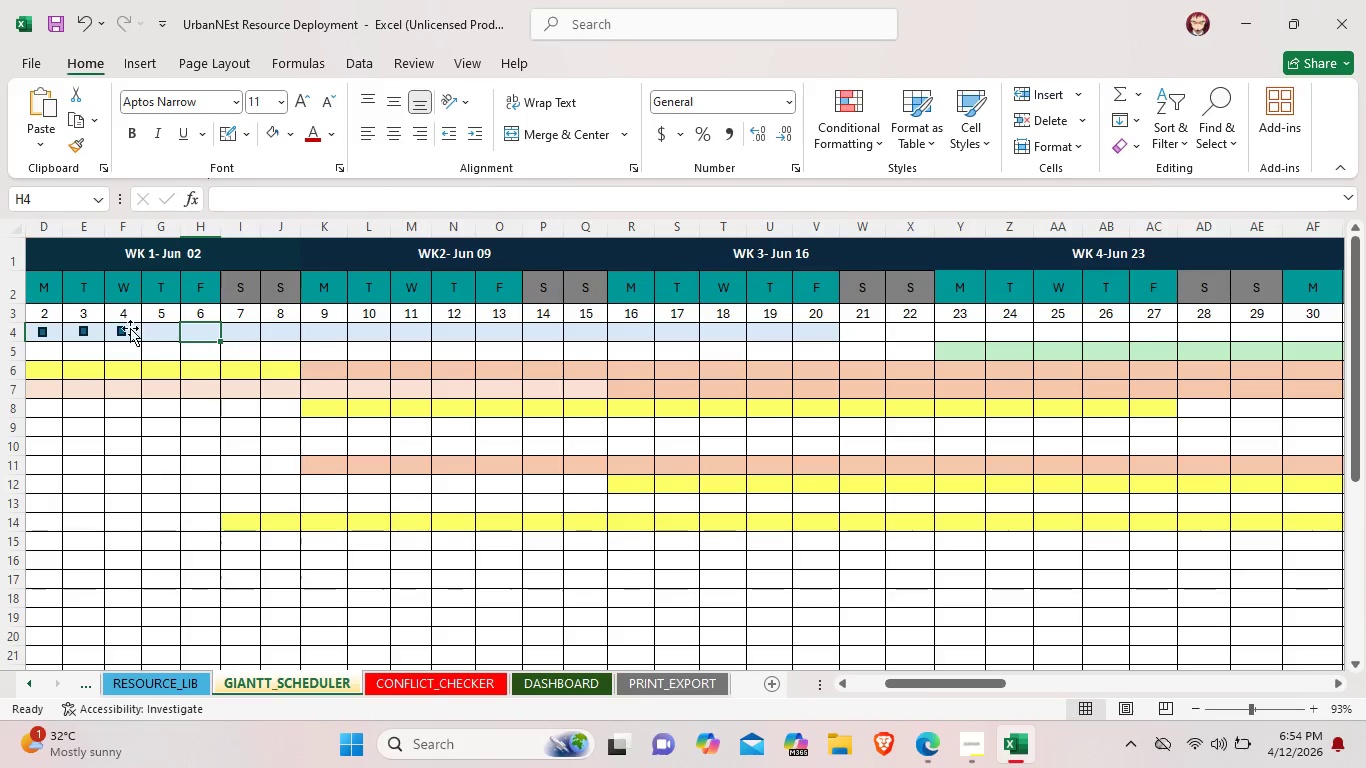 
left_click([130, 328])
 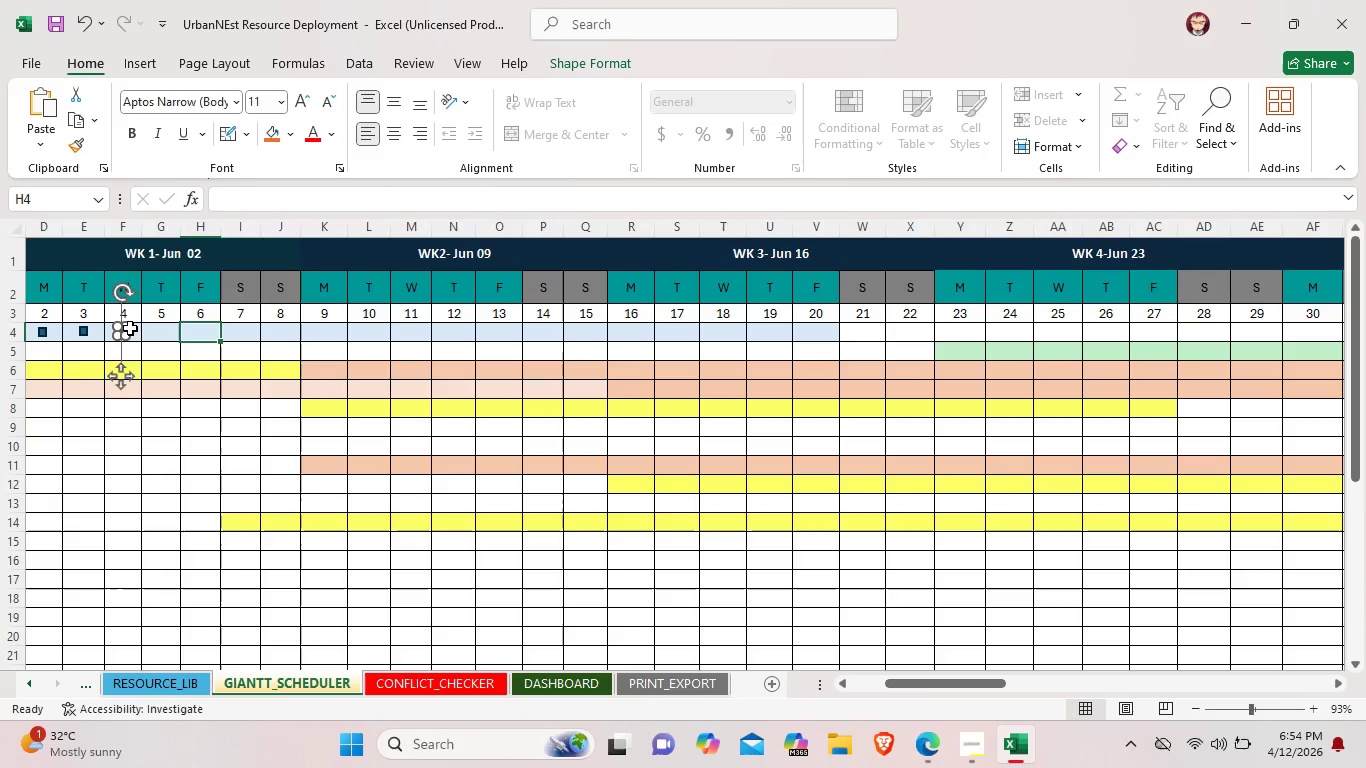 
key(Backspace)
 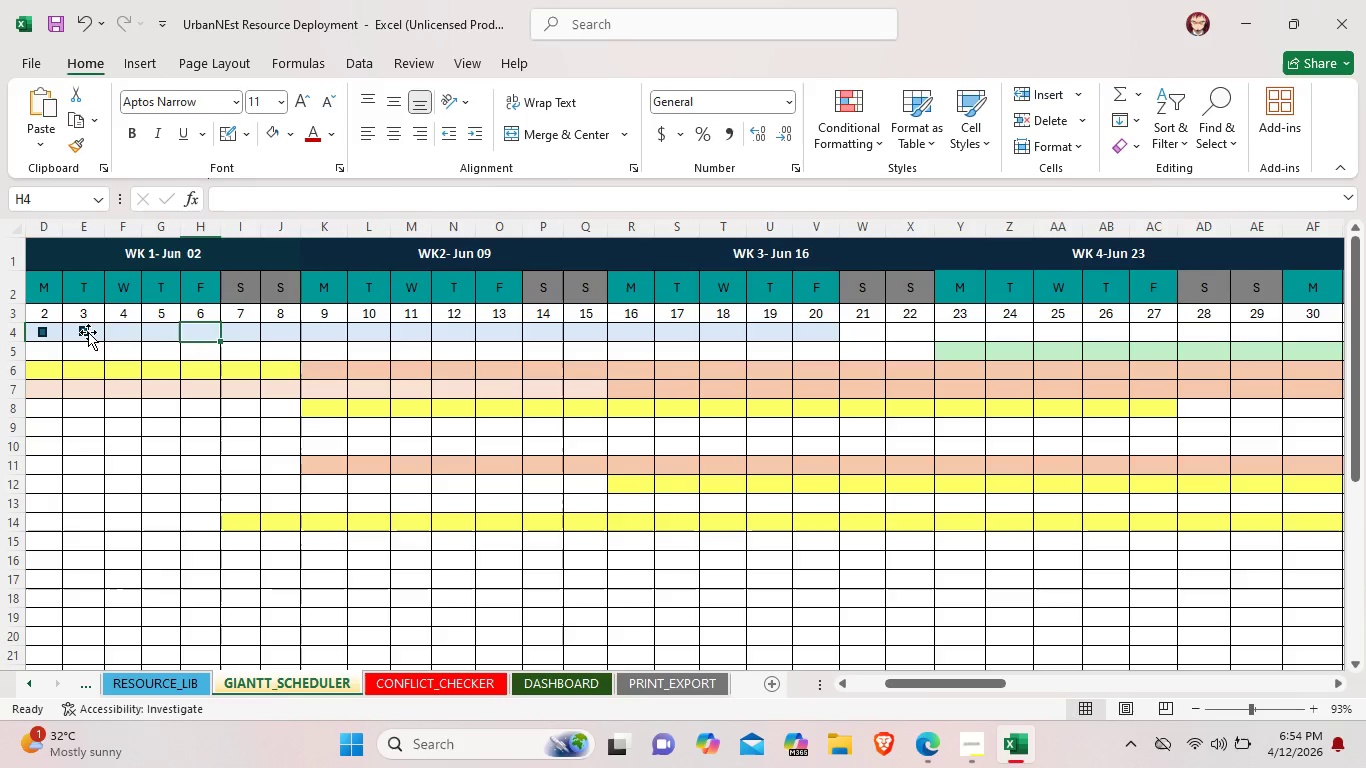 
left_click([88, 332])
 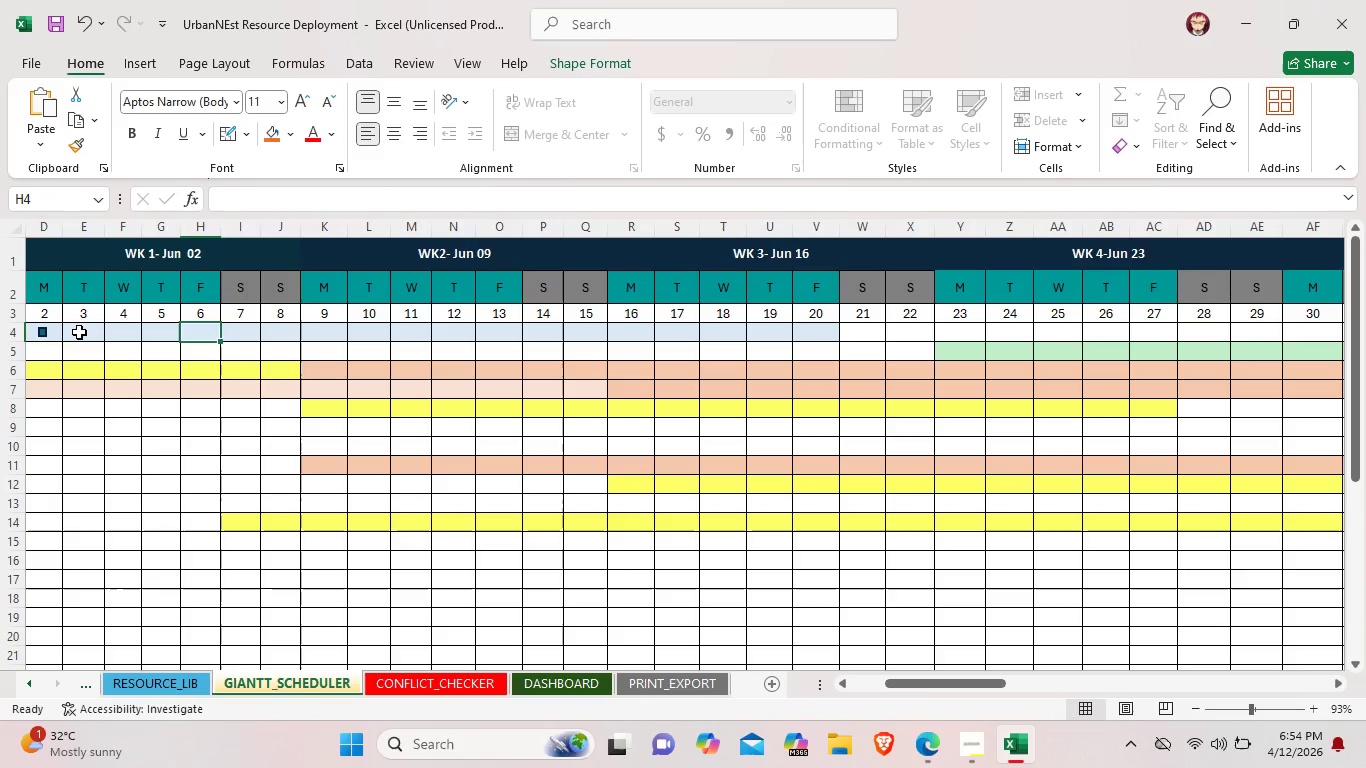 
key(Backspace)
 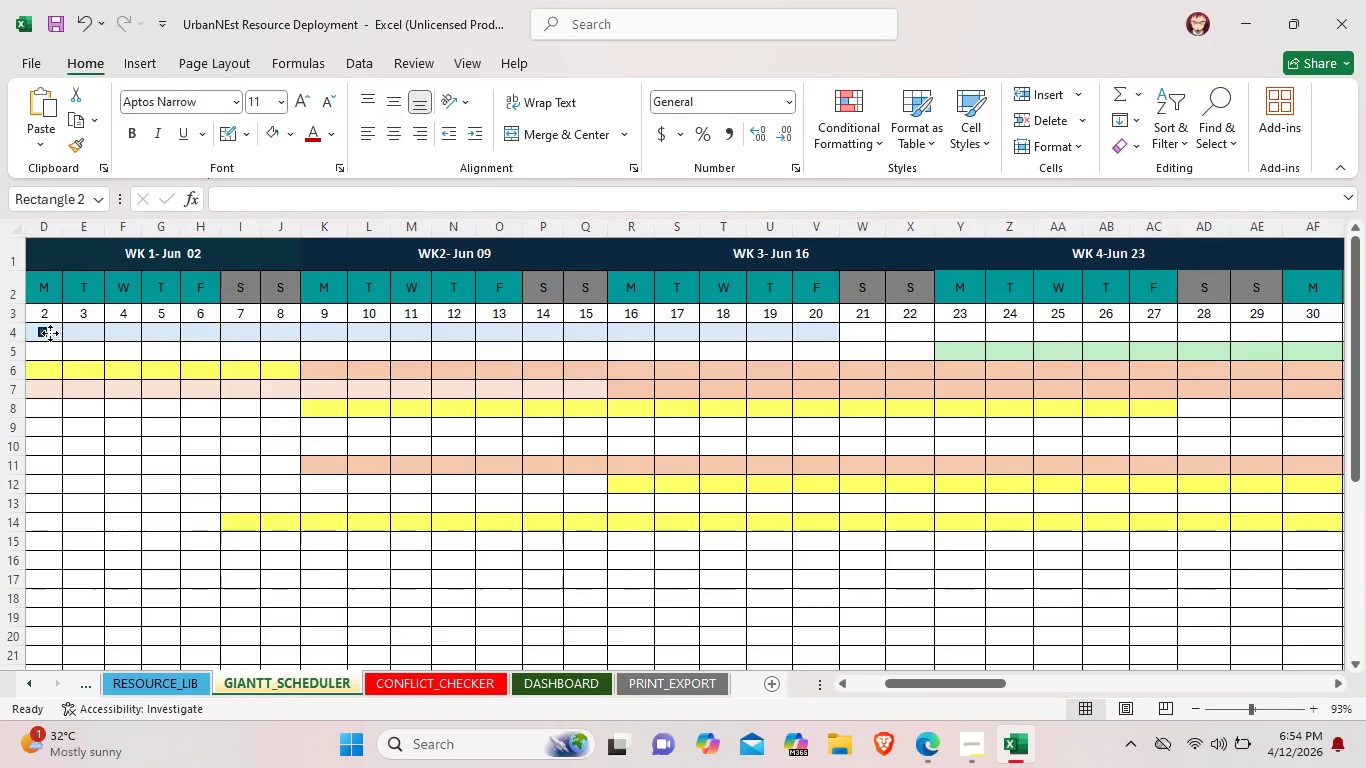 
left_click([50, 333])
 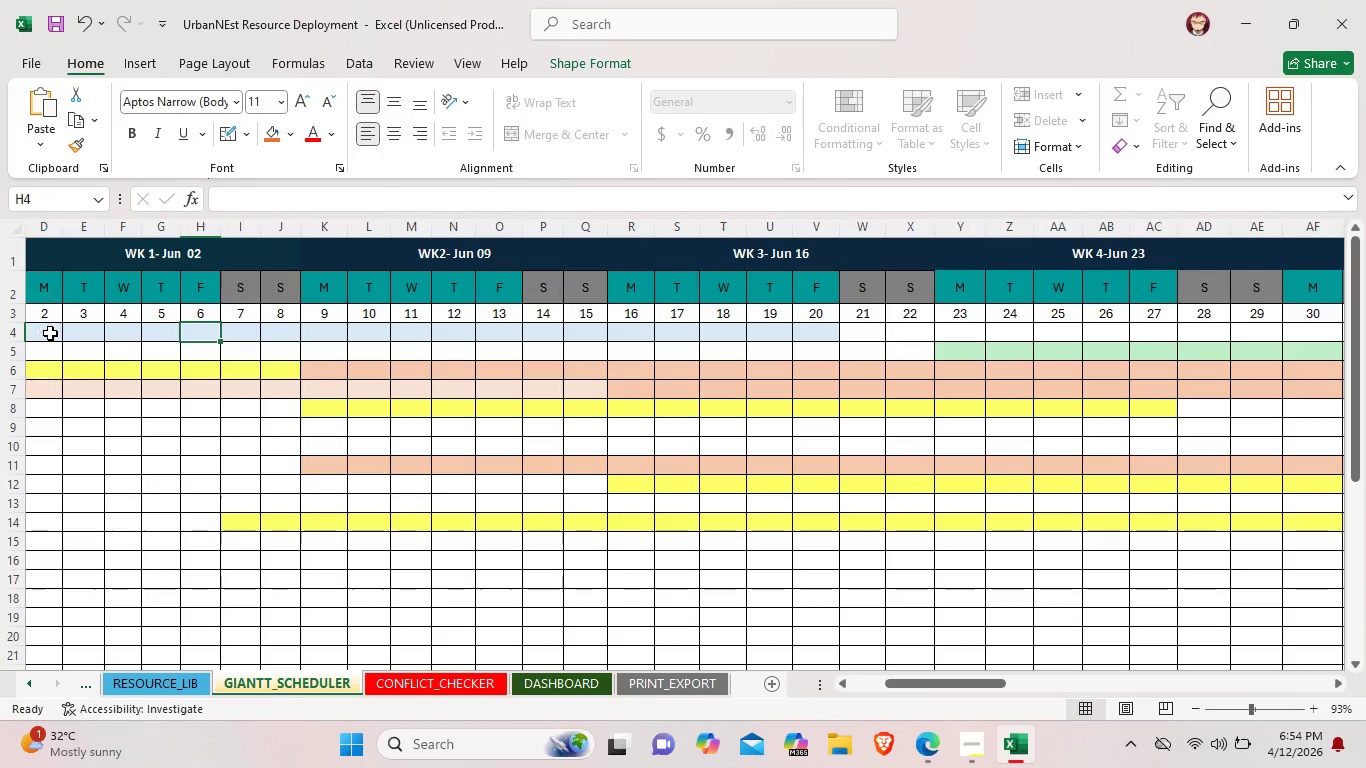 
key(Backspace)
 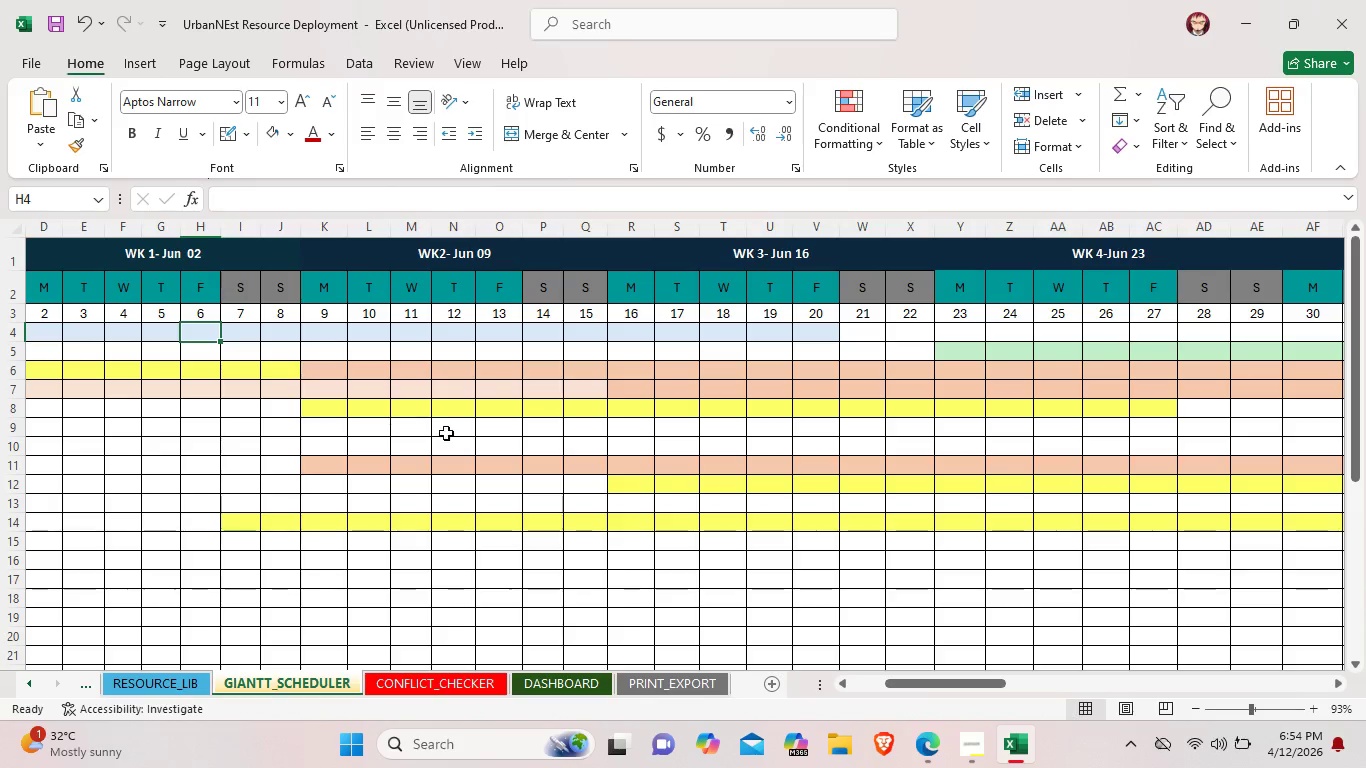 
left_click([446, 433])
 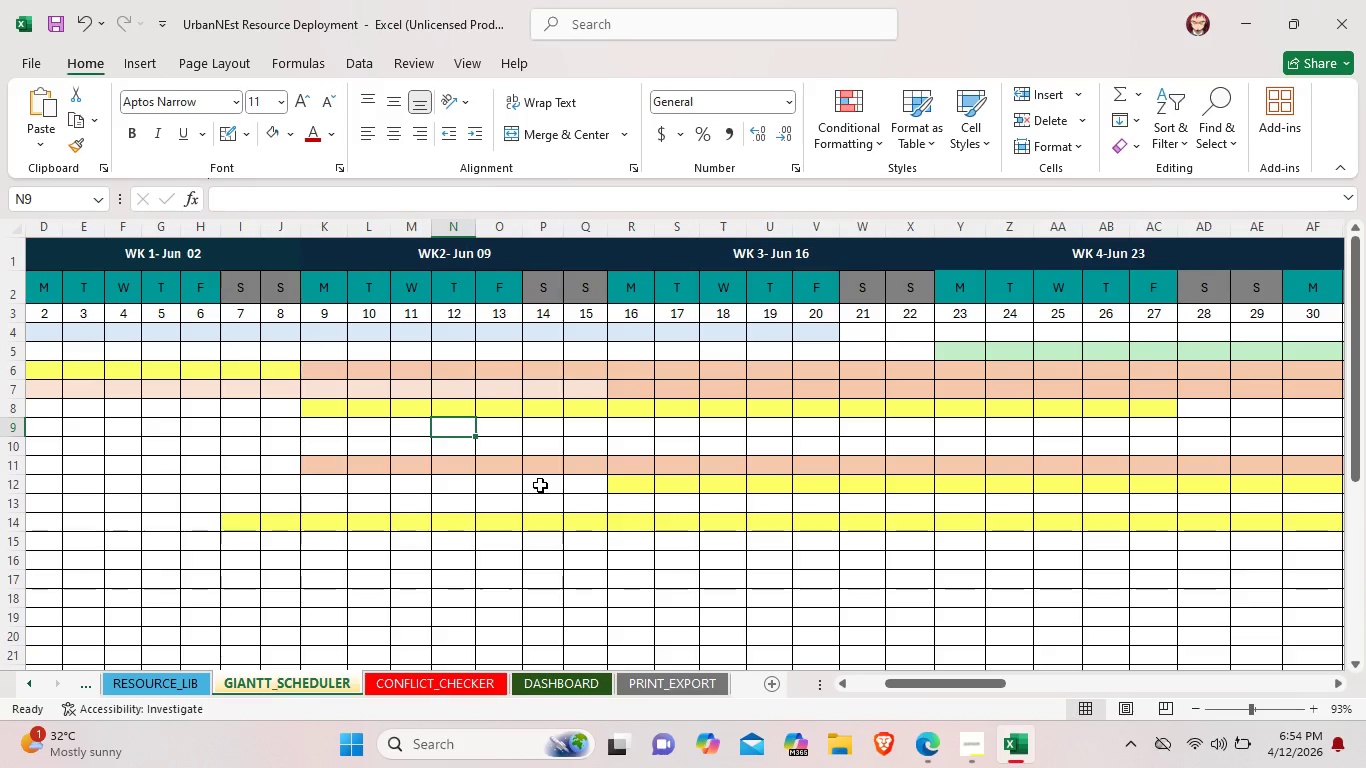 
wait(6.11)
 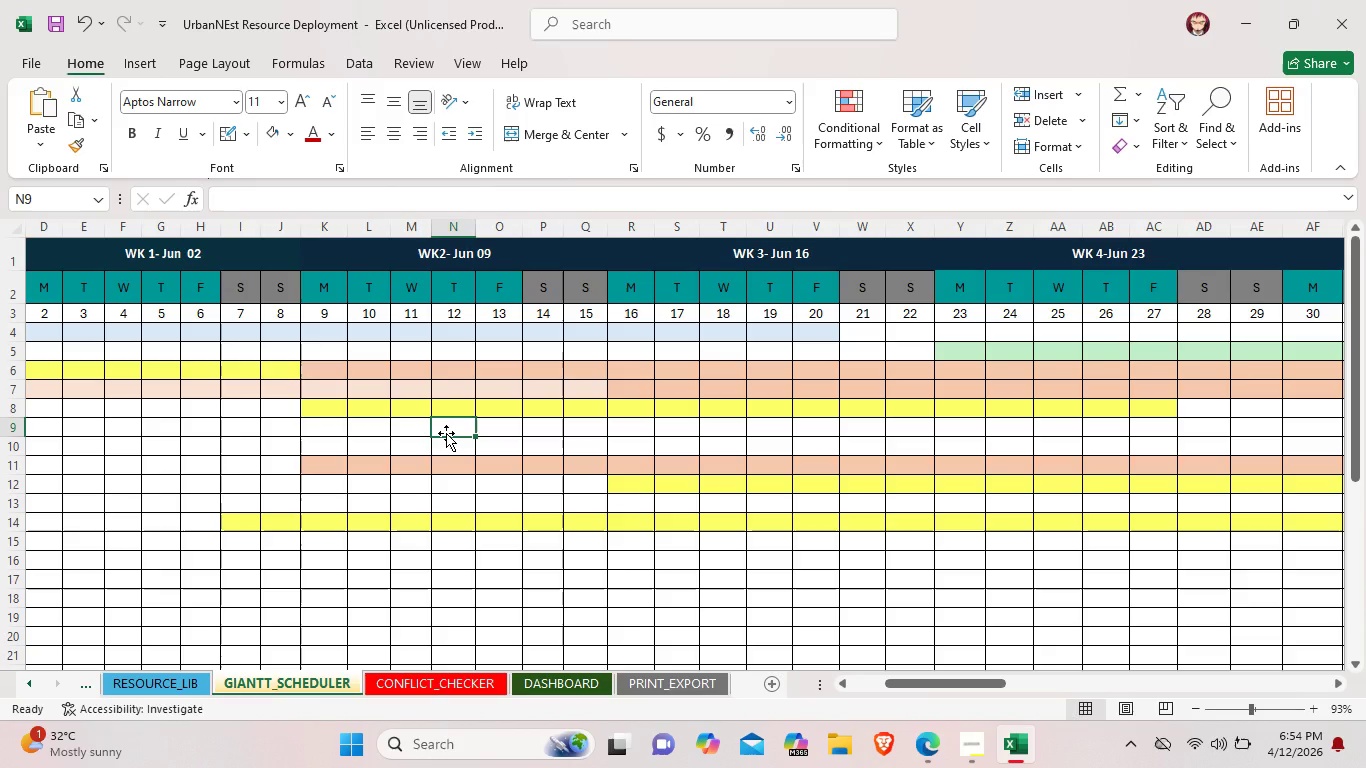 
double_click([53, 331])
 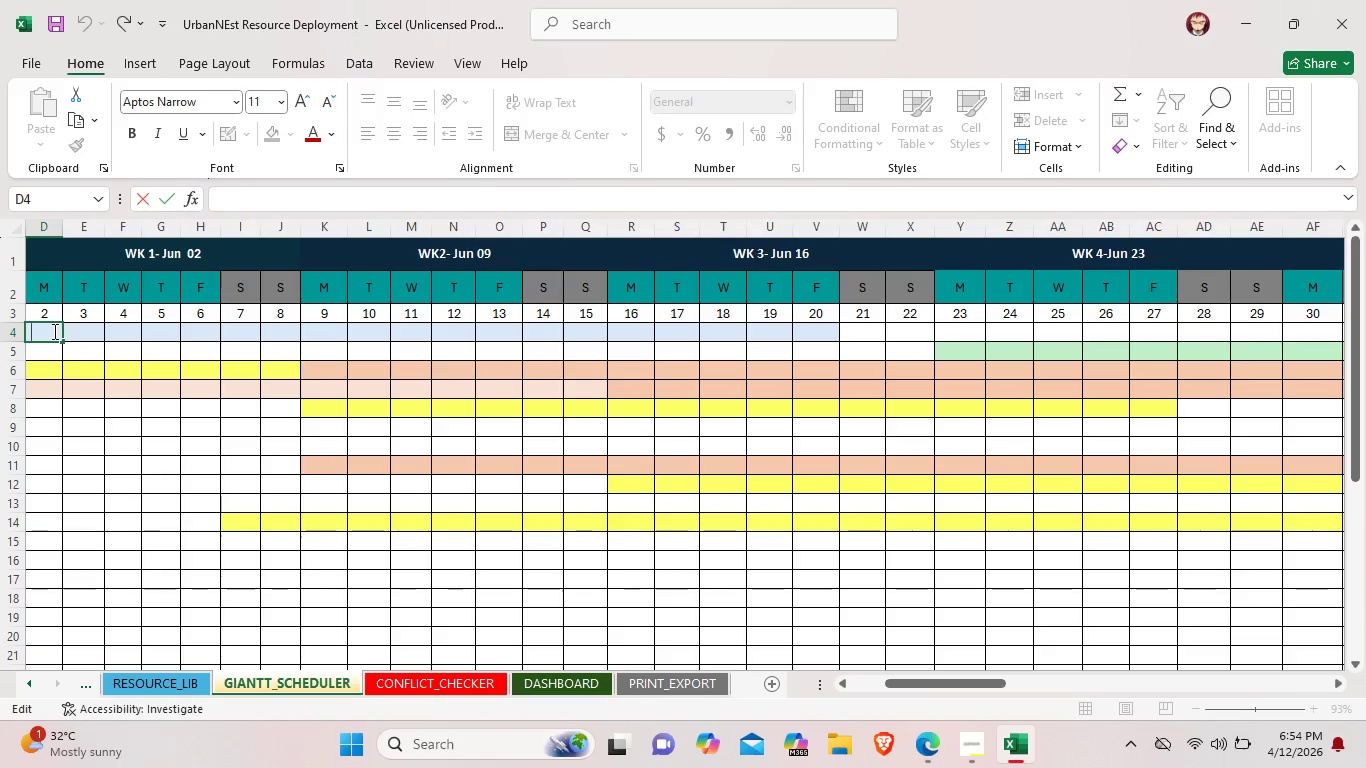 
key(Shift+Period)
 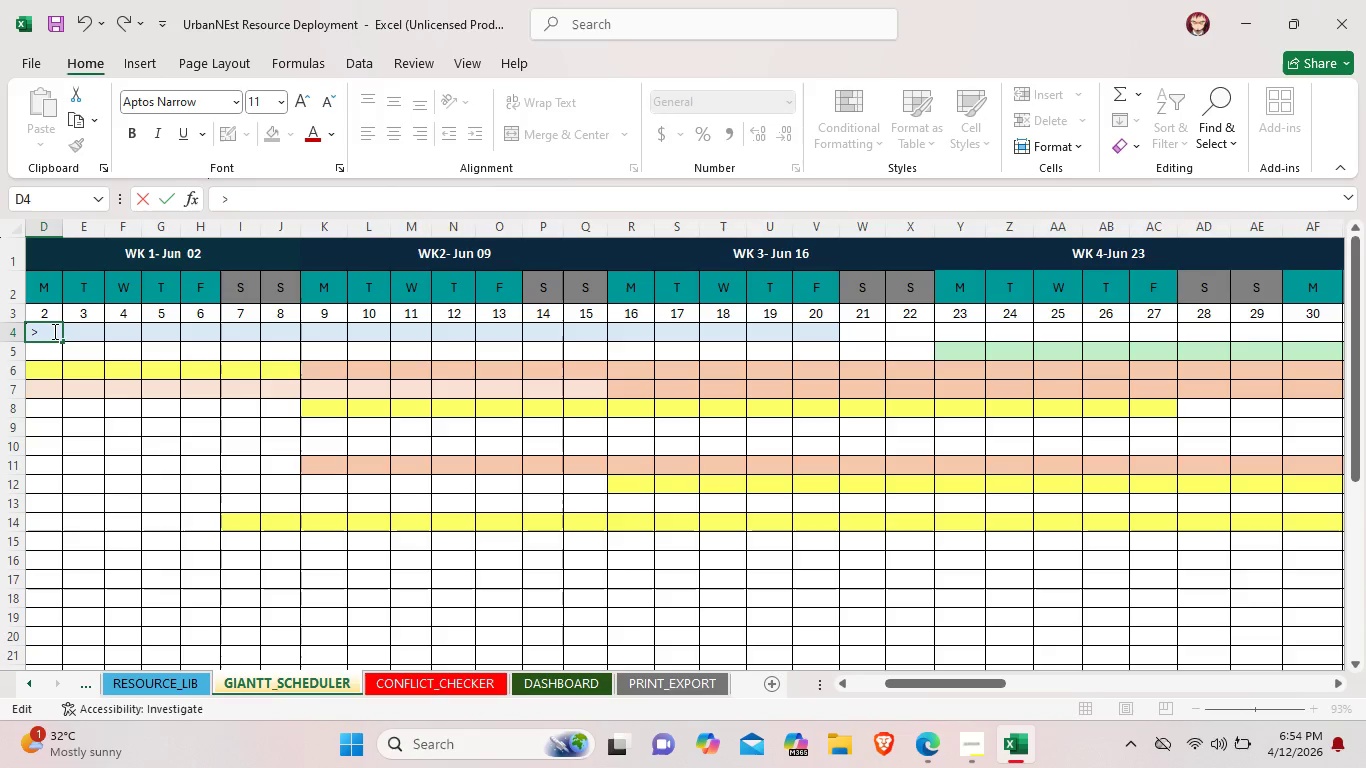 
key(Backspace)
 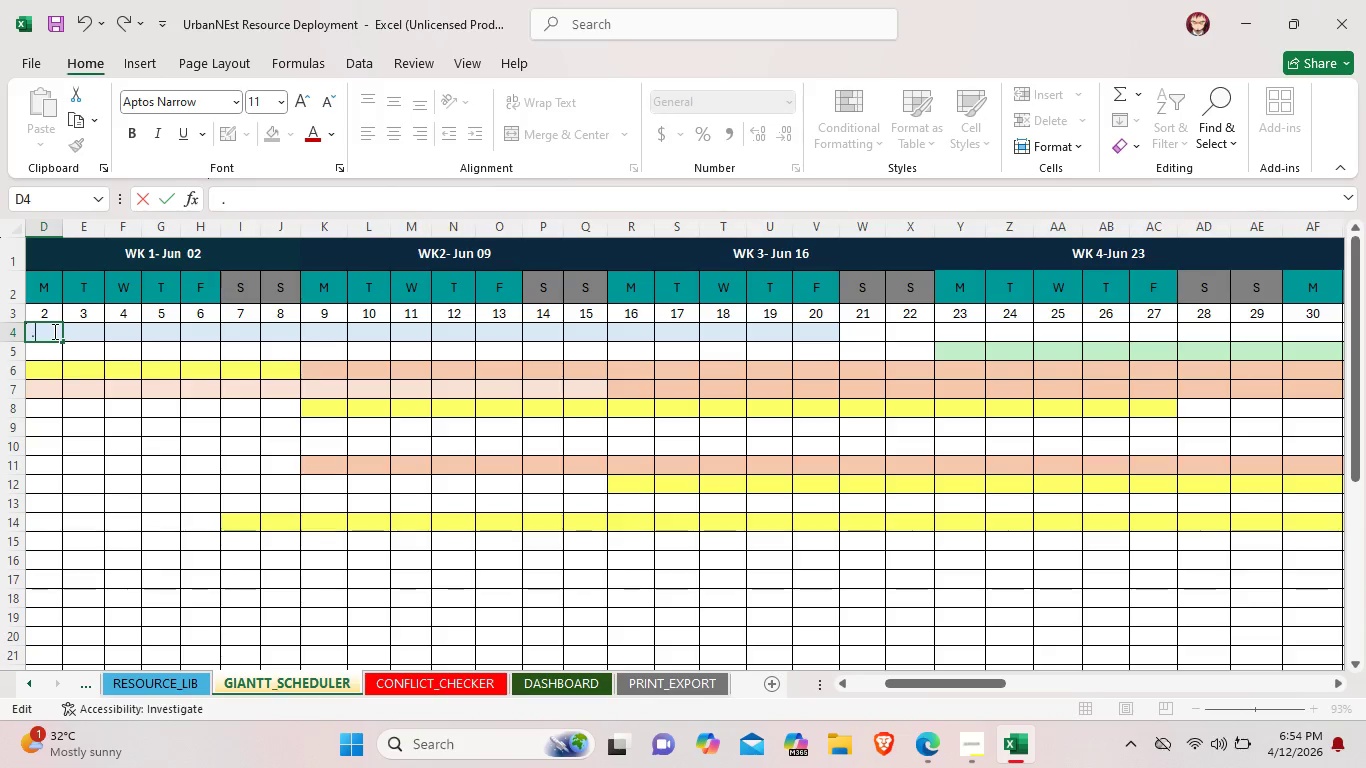 
key(Period)
 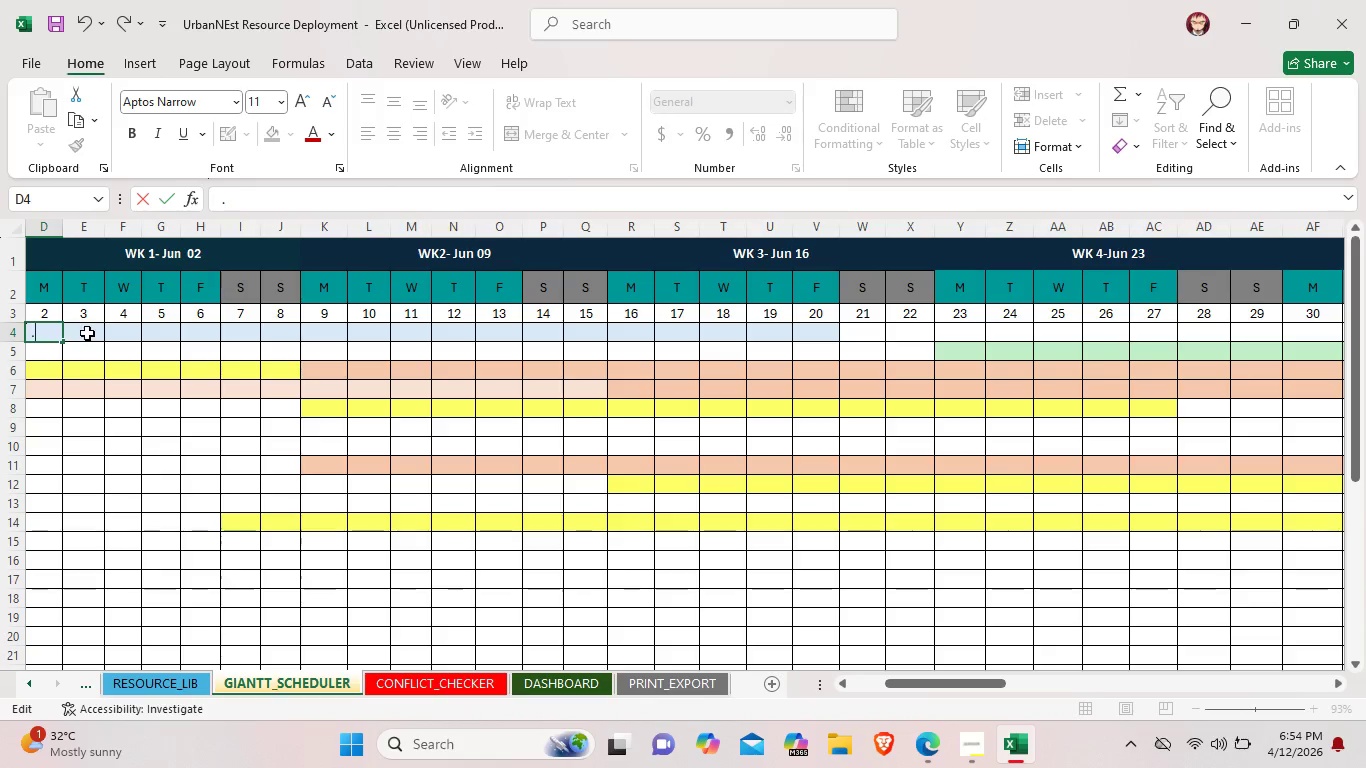 
left_click([87, 333])
 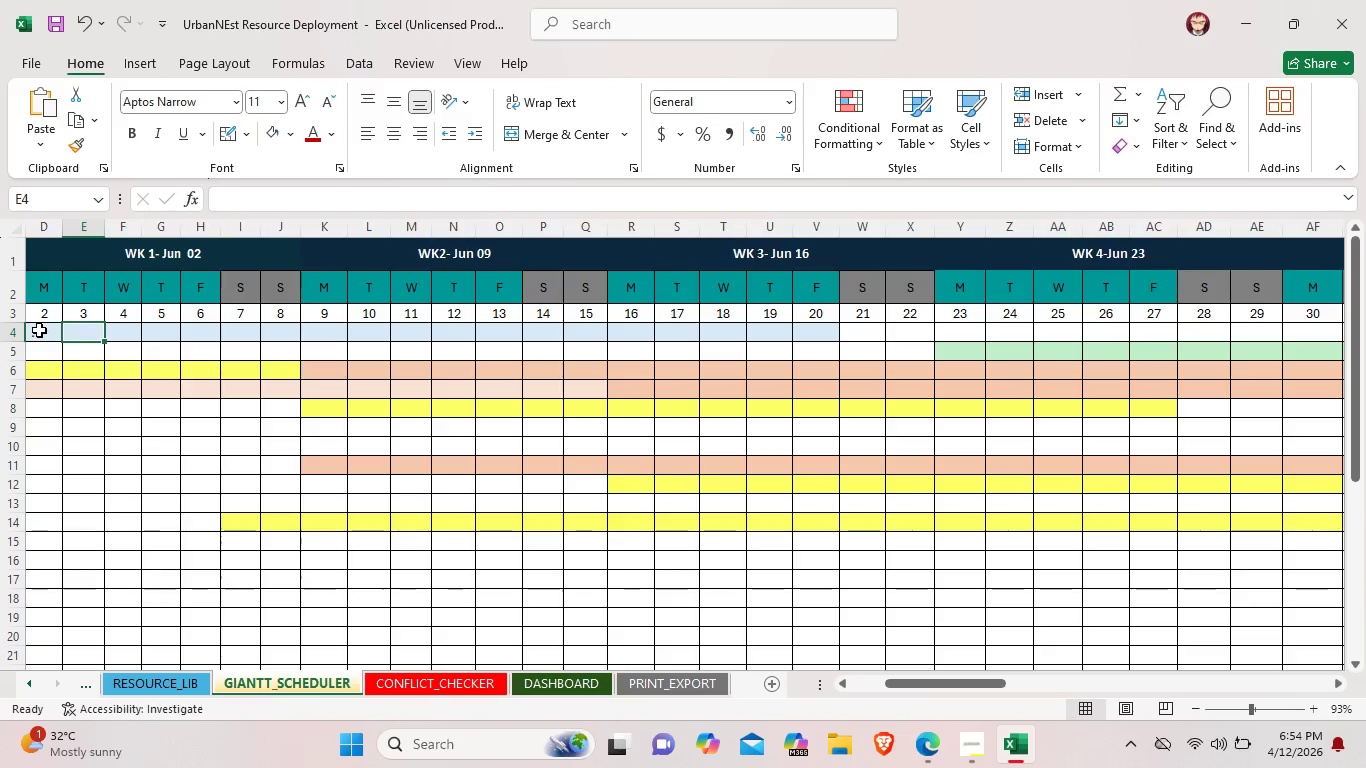 
left_click([39, 330])
 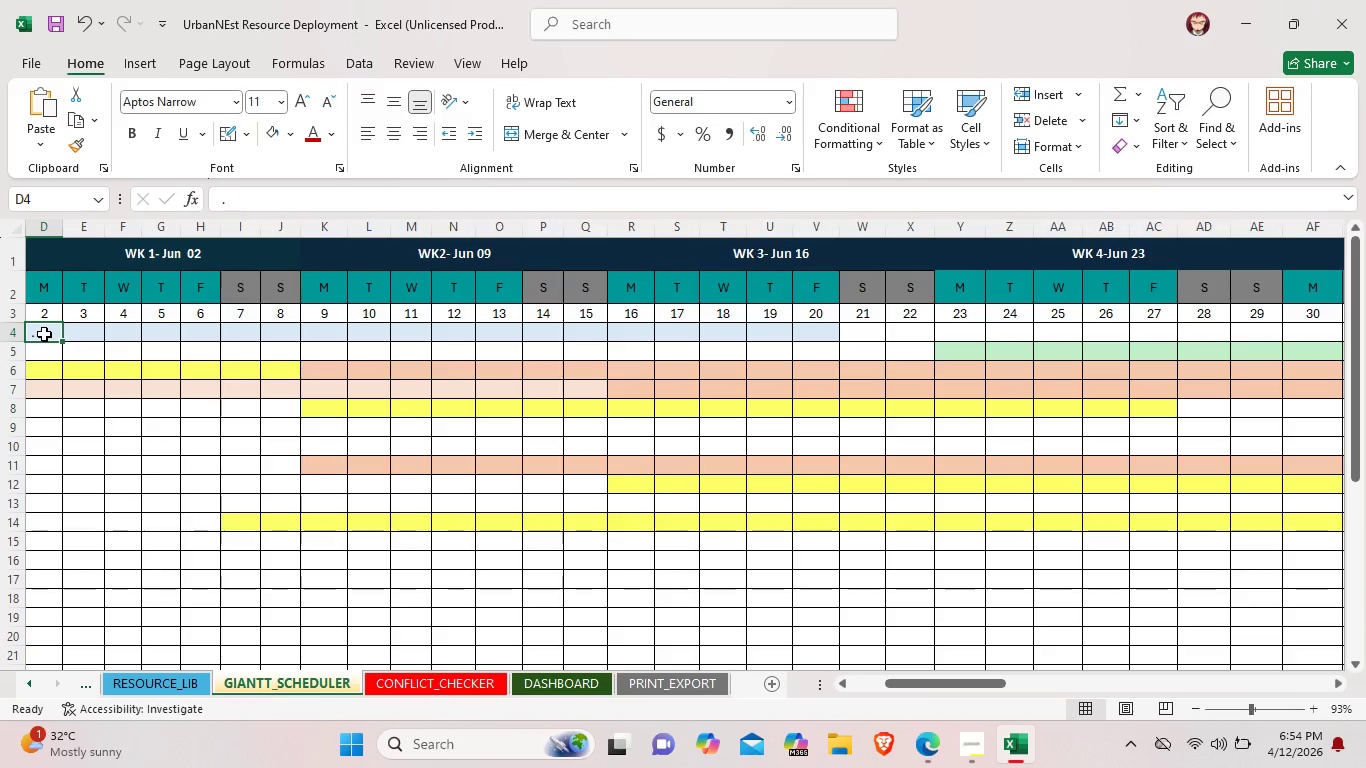 
double_click([44, 334])
 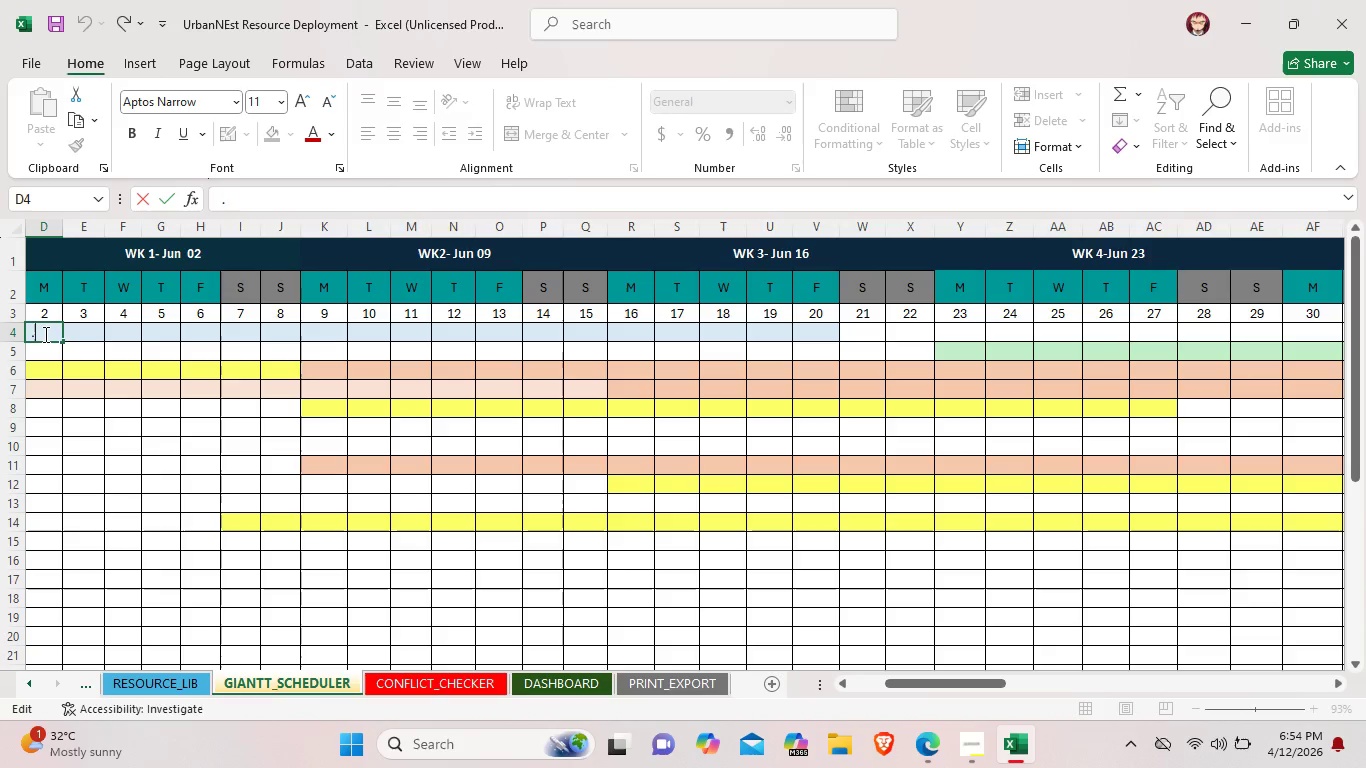 
key(Backspace)
 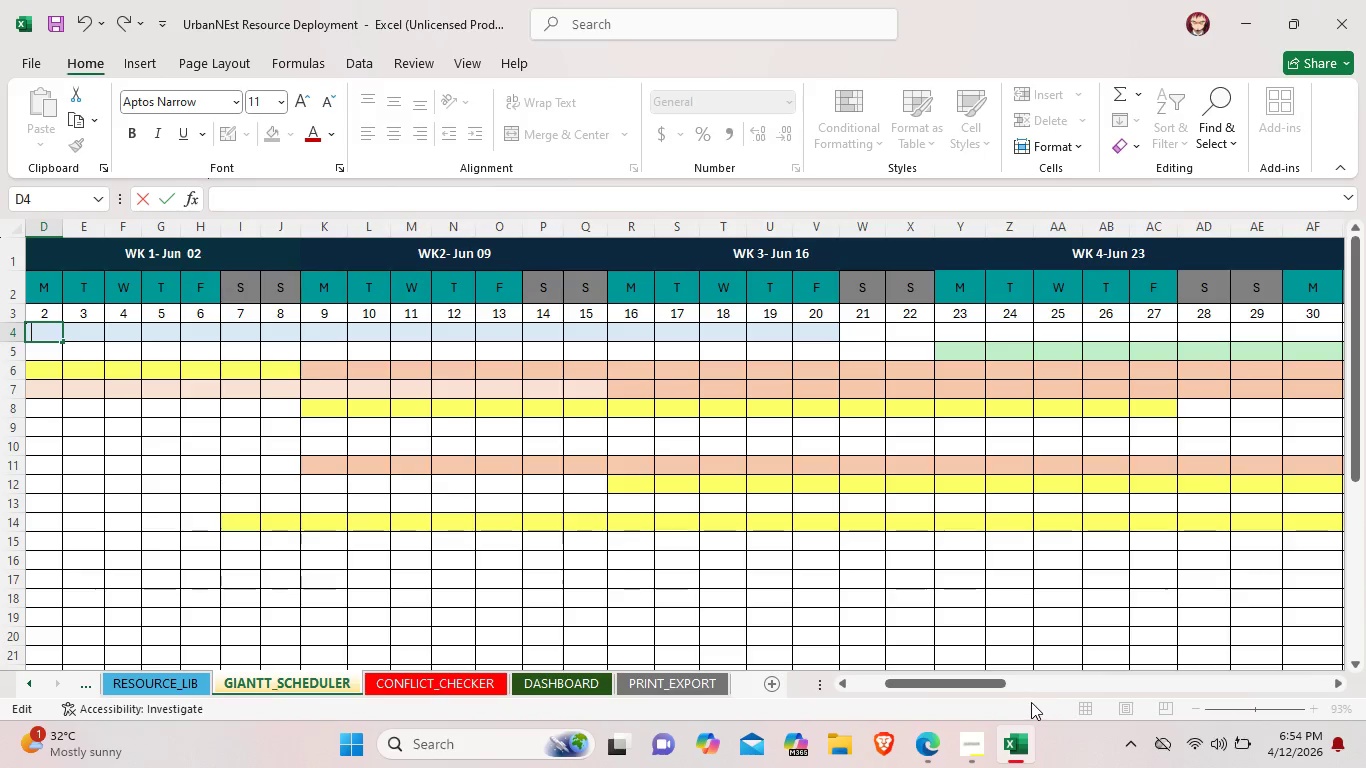 
mouse_move([1021, 739])
 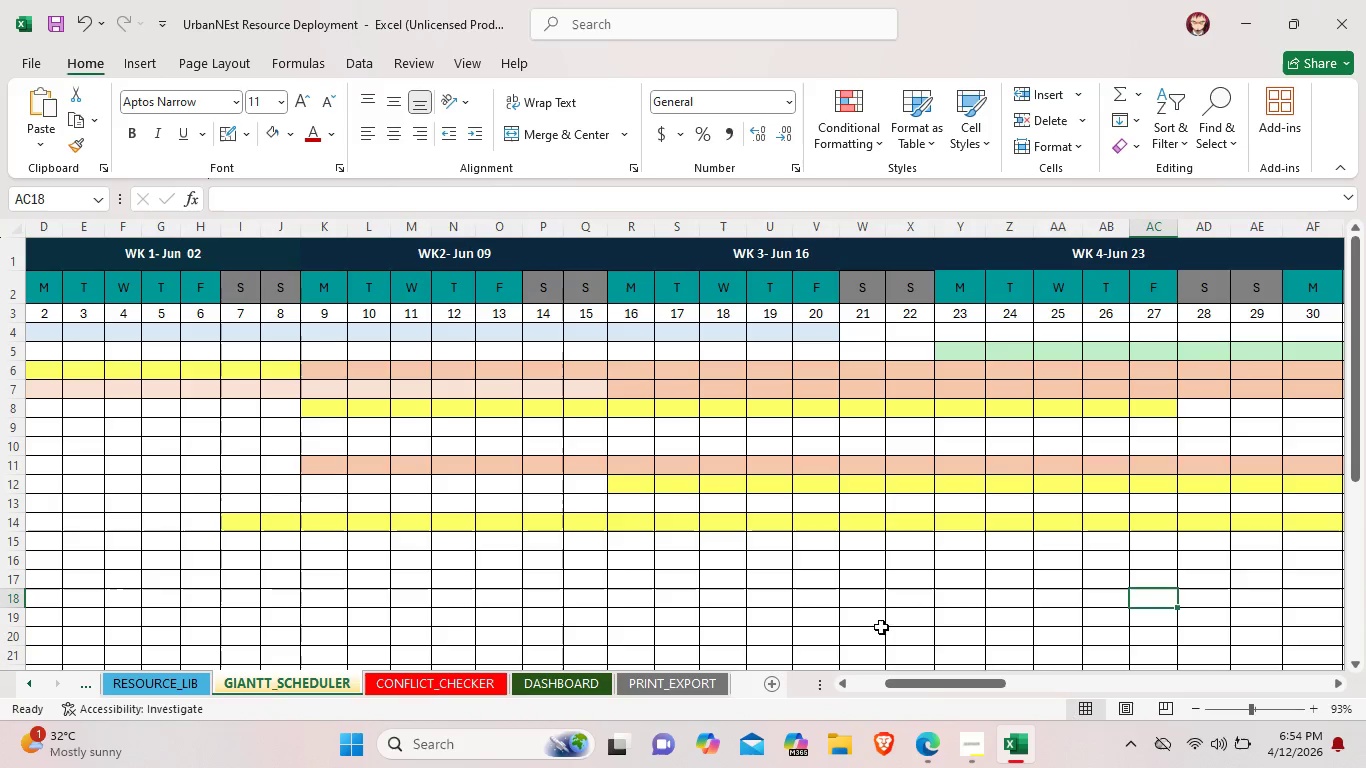 
left_click([699, 687])
 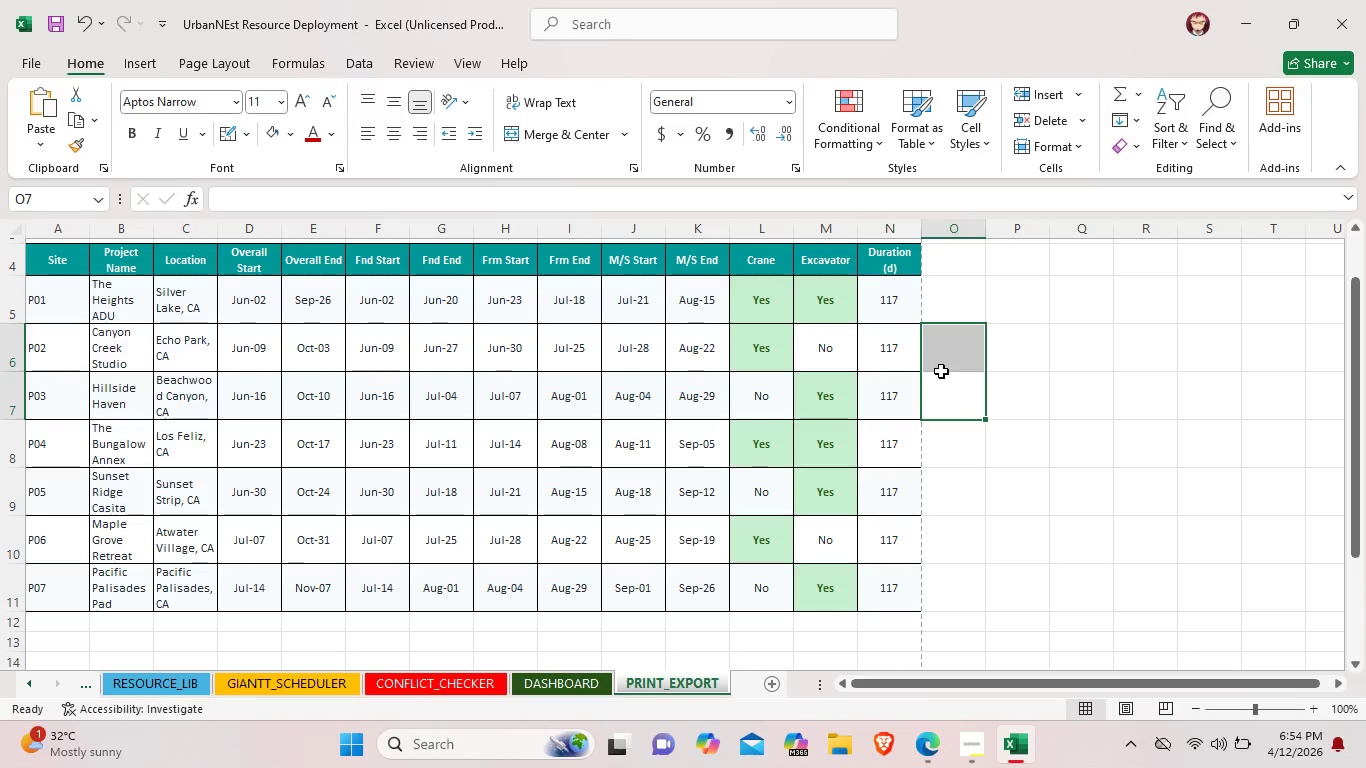 
left_click([1051, 435])
 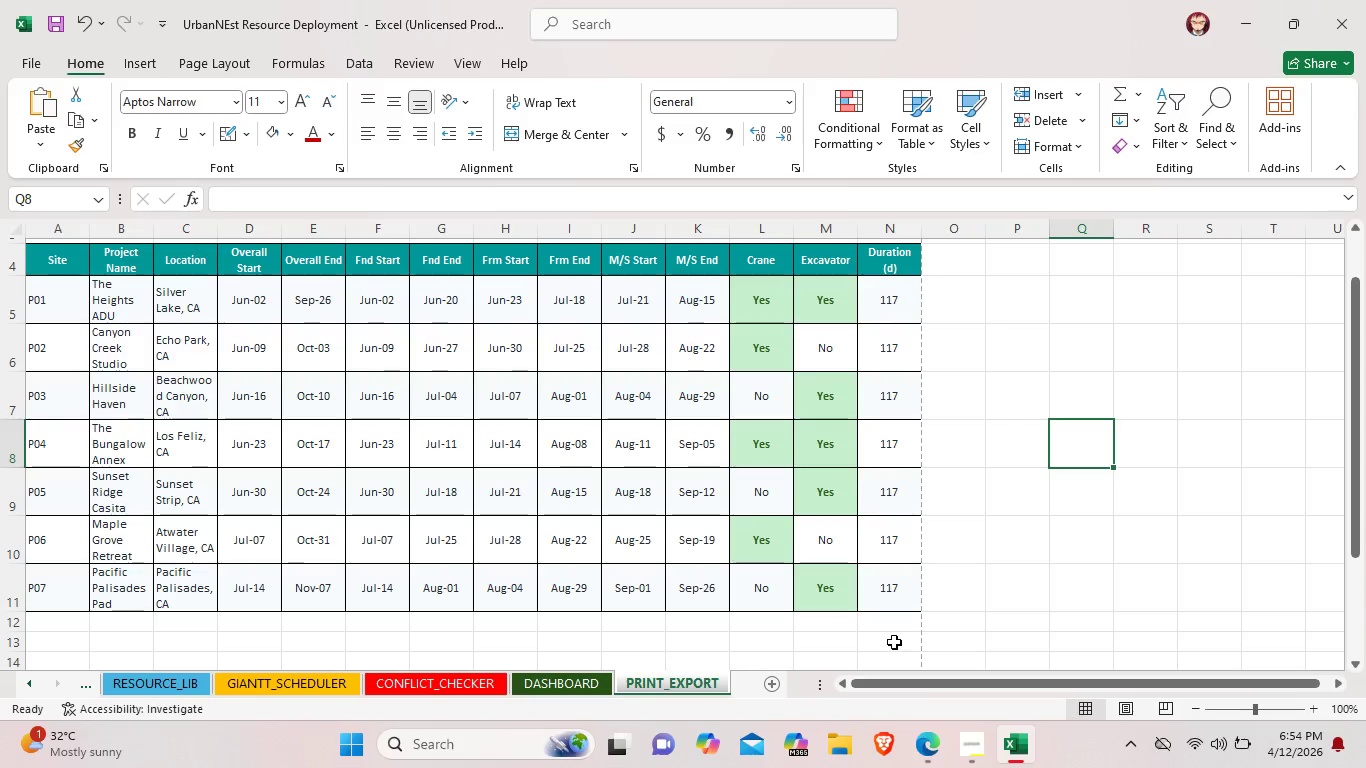 
left_click([892, 640])
 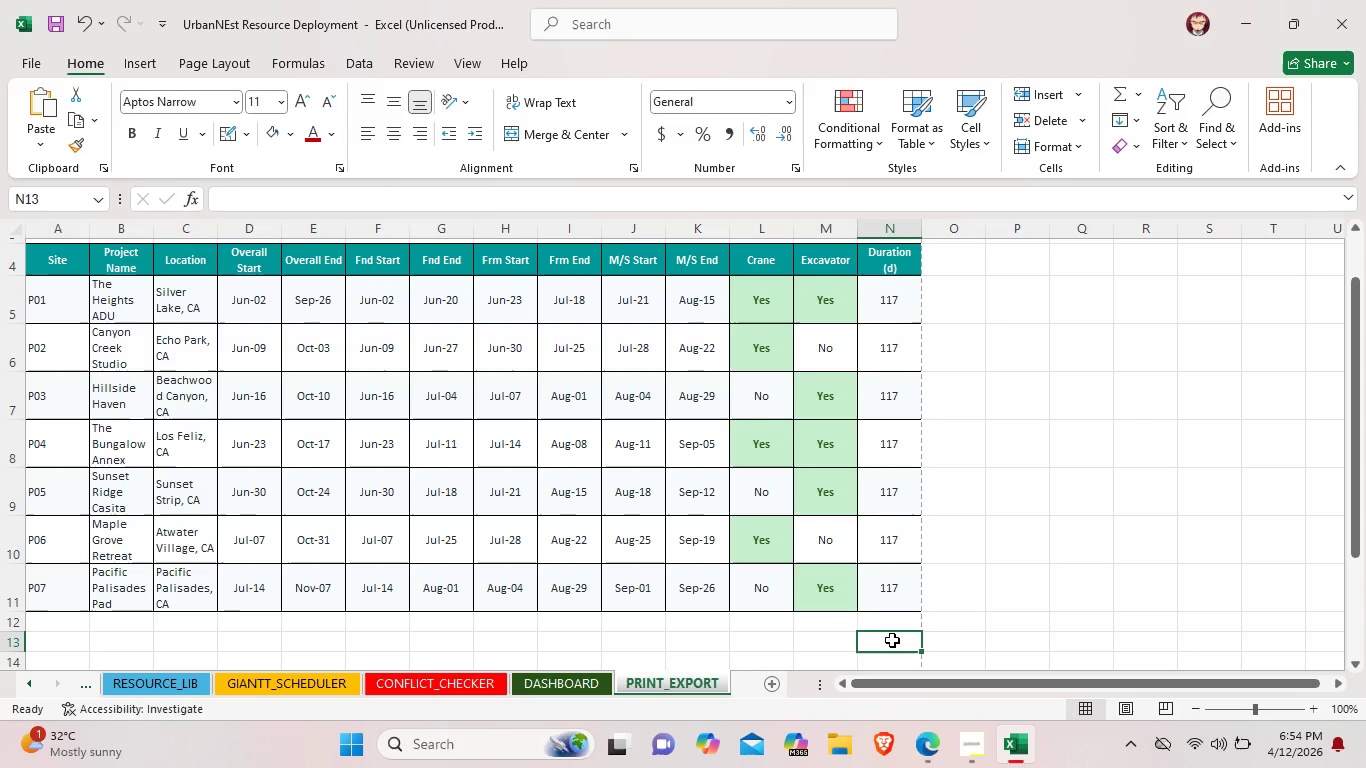 
wait(11.67)
 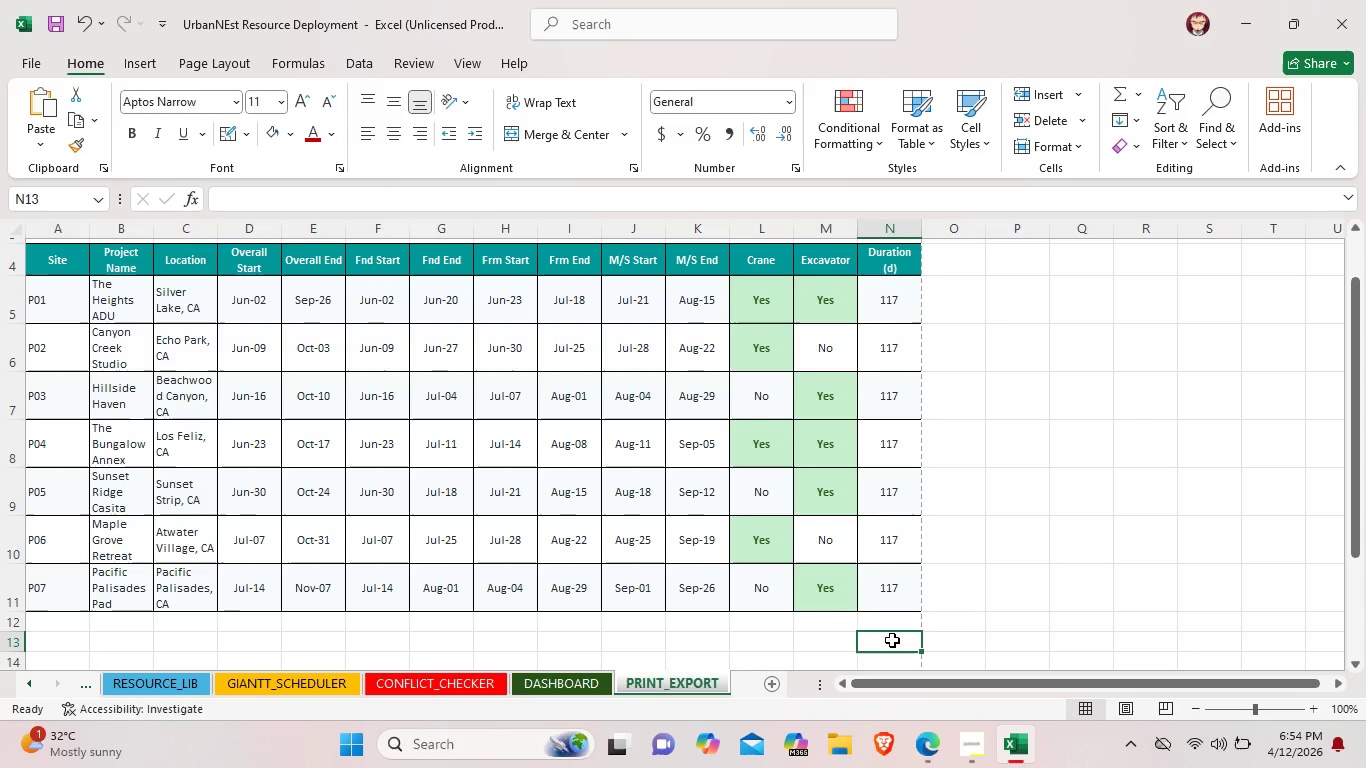 
left_click([338, 676])
 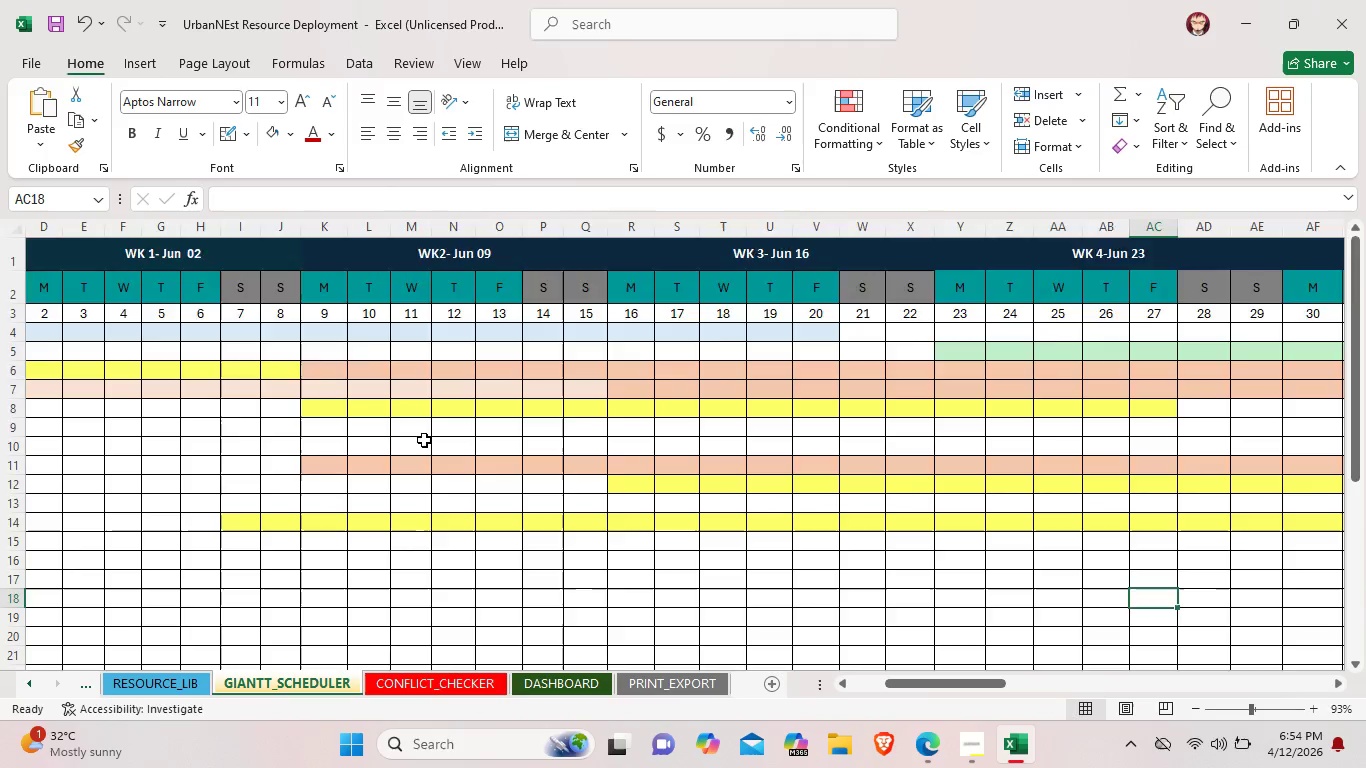 
scroll: coordinate [422, 463], scroll_direction: down, amount: 9.0
 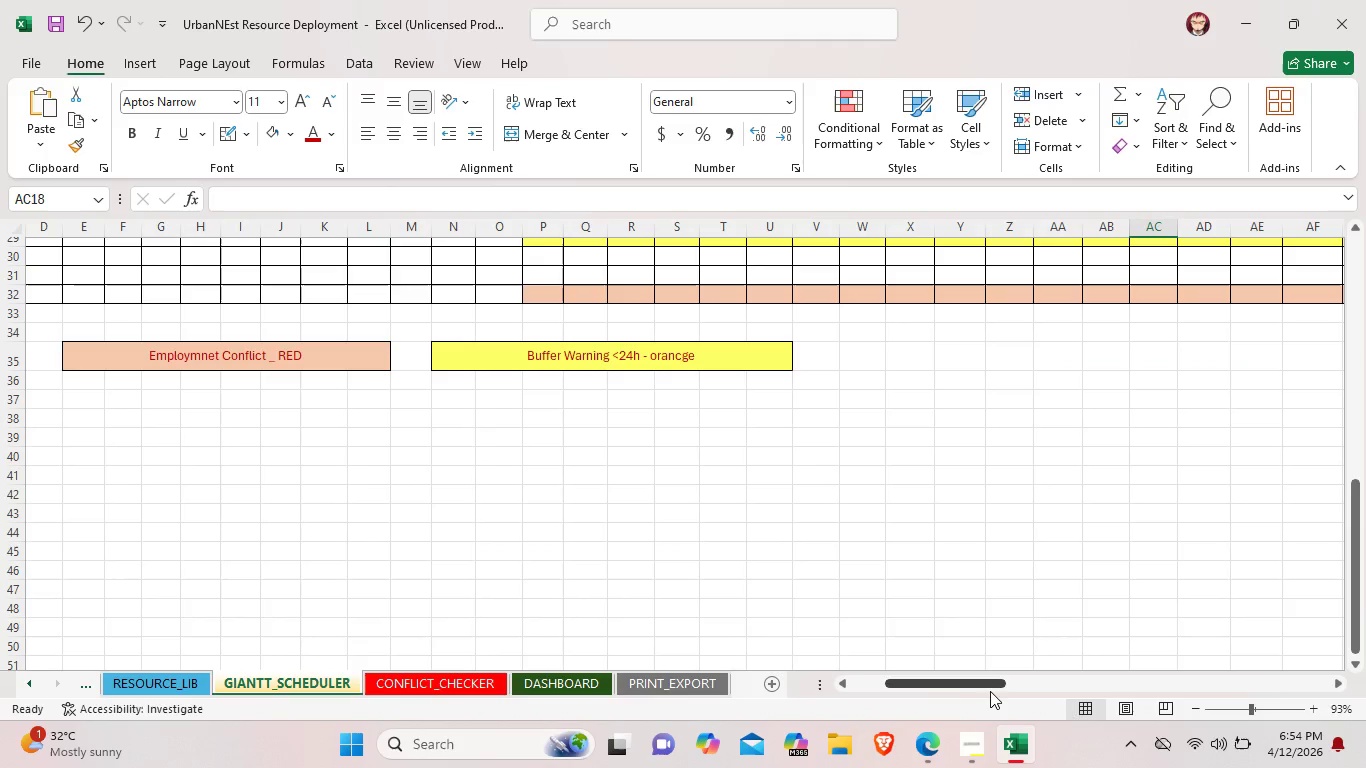 
left_click_drag(start_coordinate=[967, 680], to_coordinate=[925, 682])
 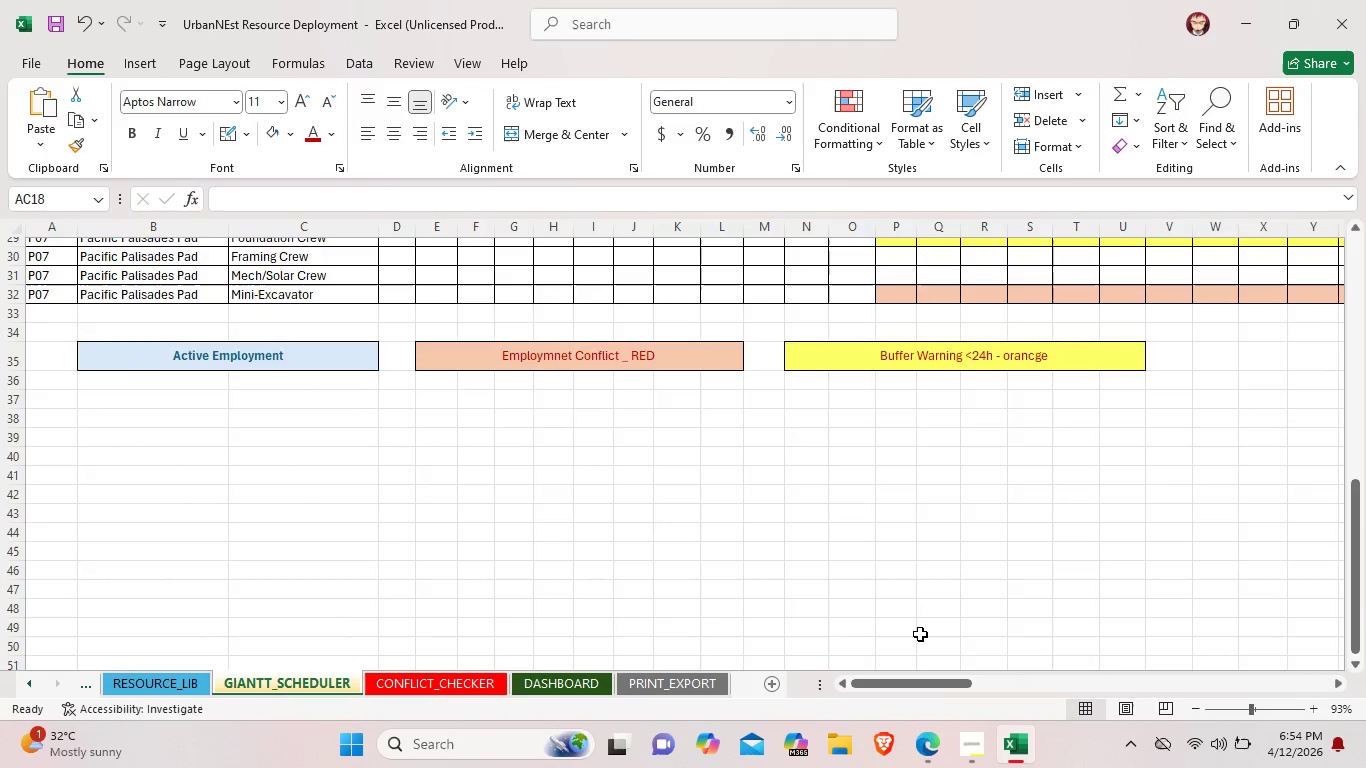 
scroll: coordinate [919, 633], scroll_direction: up, amount: 3.0
 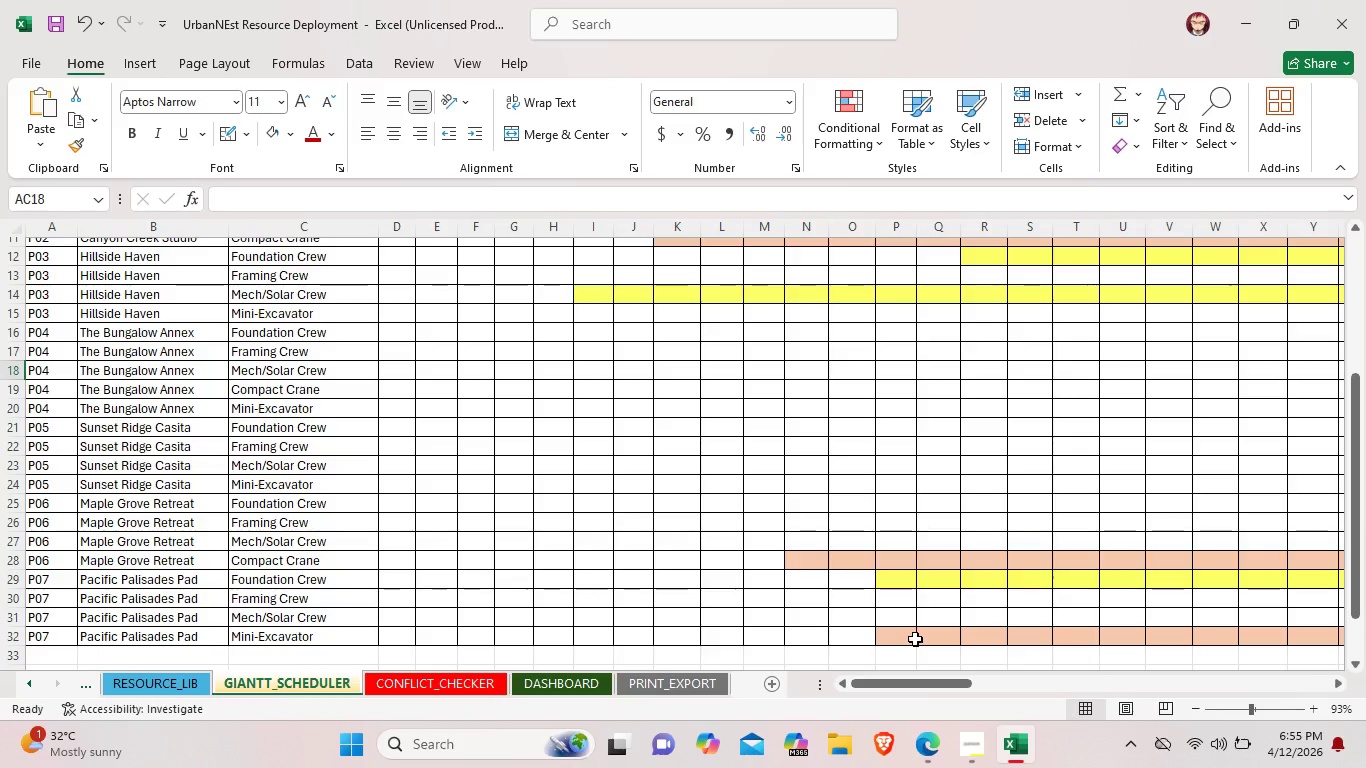 
wait(16.72)
 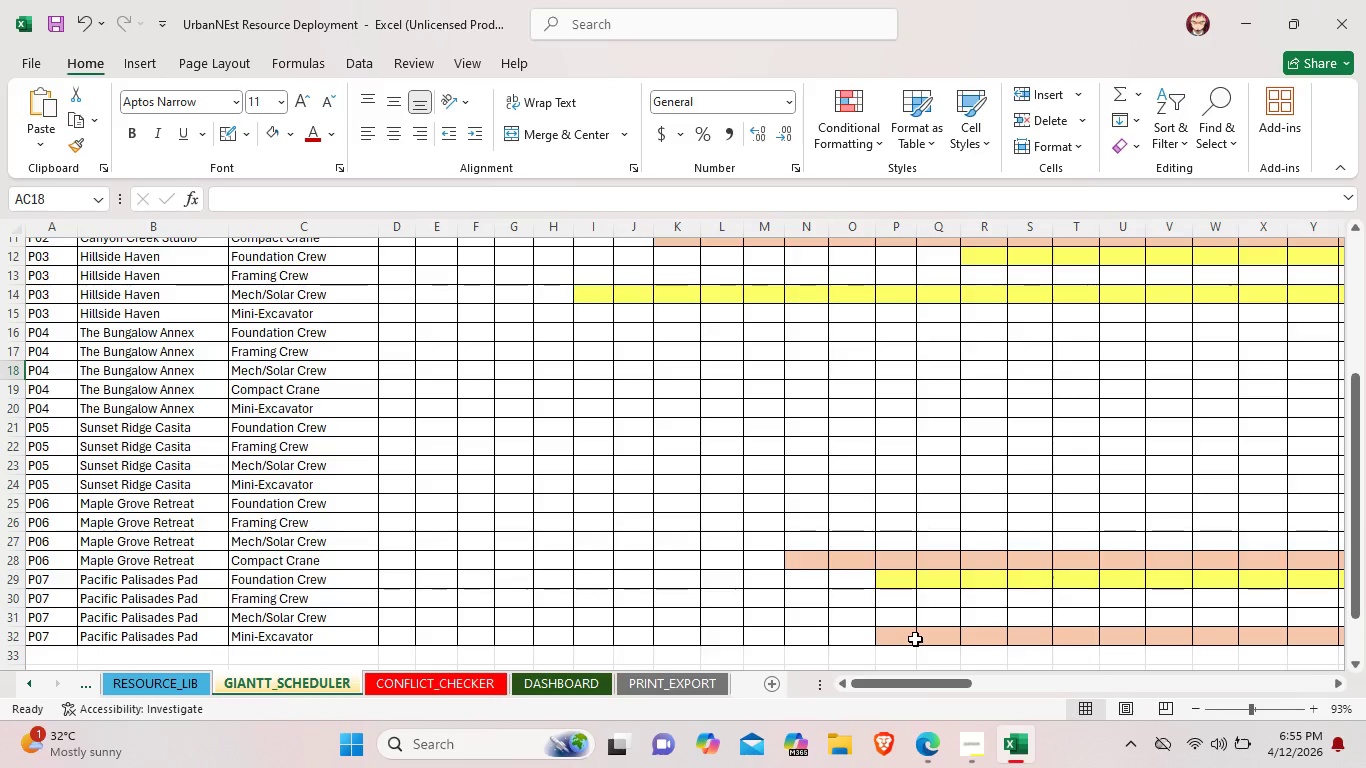 
scroll: coordinate [275, 509], scroll_direction: up, amount: 3.0
 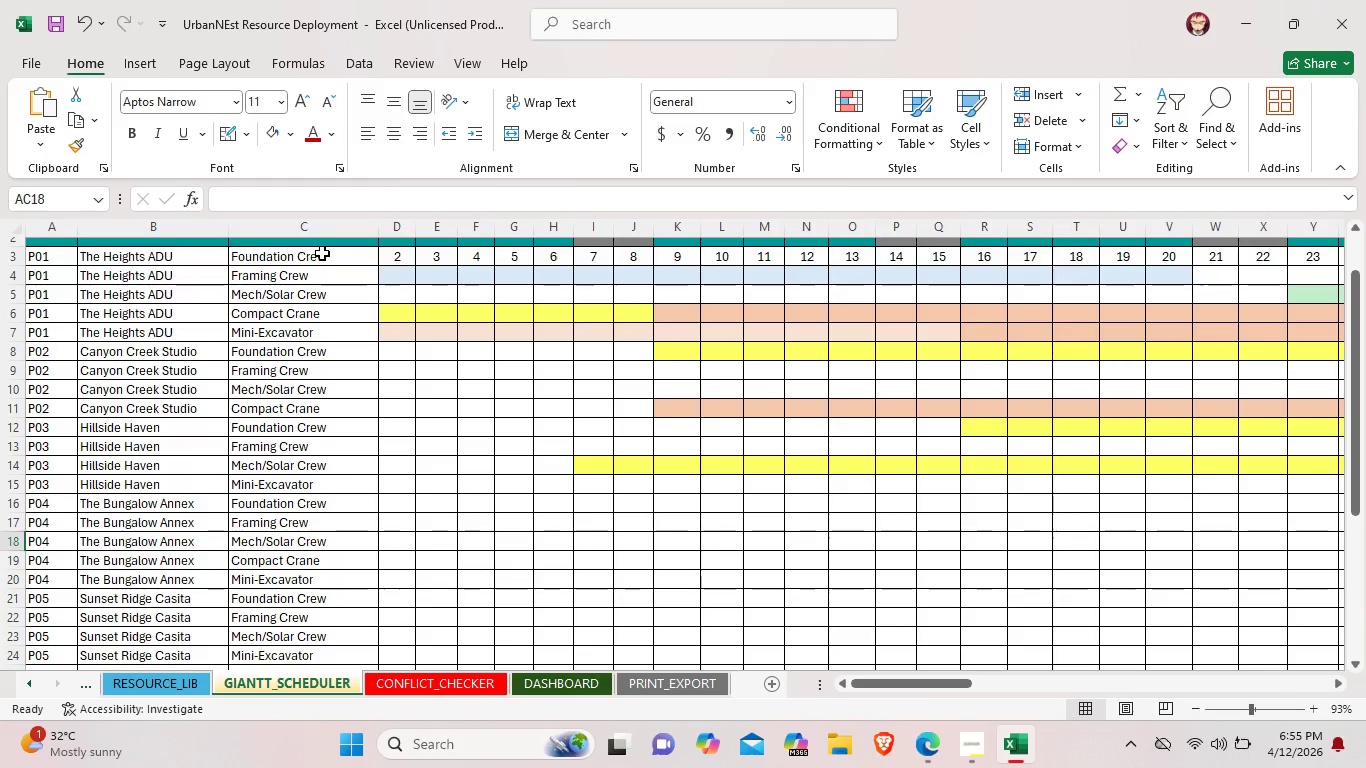 
left_click_drag(start_coordinate=[322, 253], to_coordinate=[337, 609])
 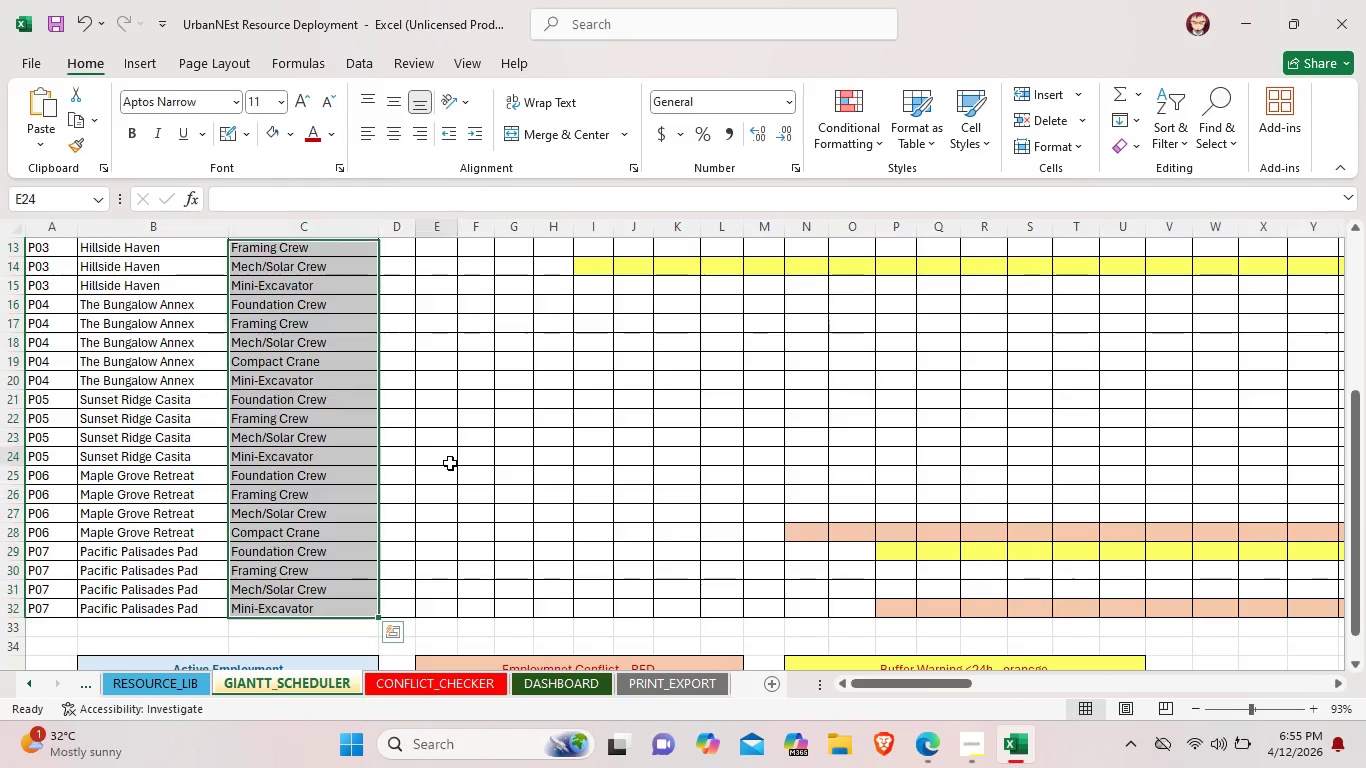 
left_click([450, 463])
 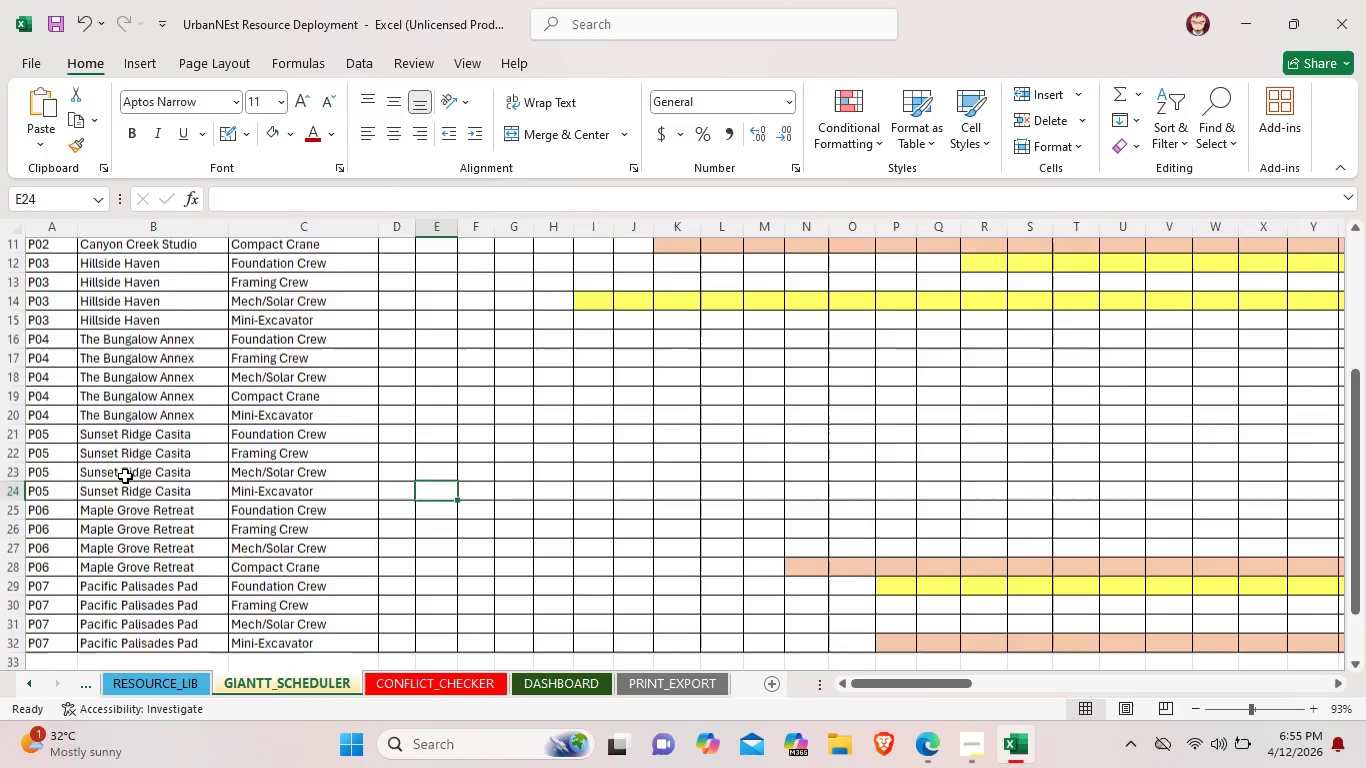 
scroll: coordinate [24, 319], scroll_direction: up, amount: 6.0
 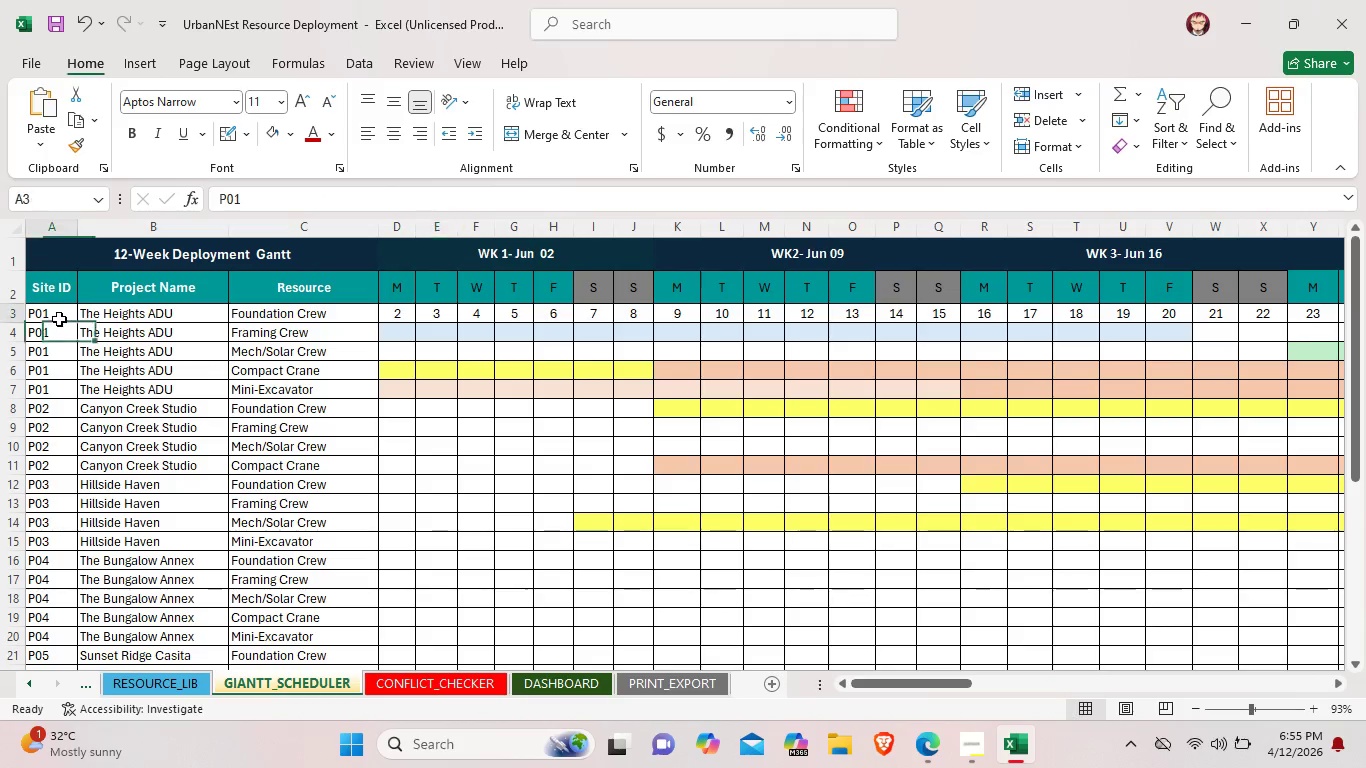 
left_click_drag(start_coordinate=[60, 317], to_coordinate=[52, 626])
 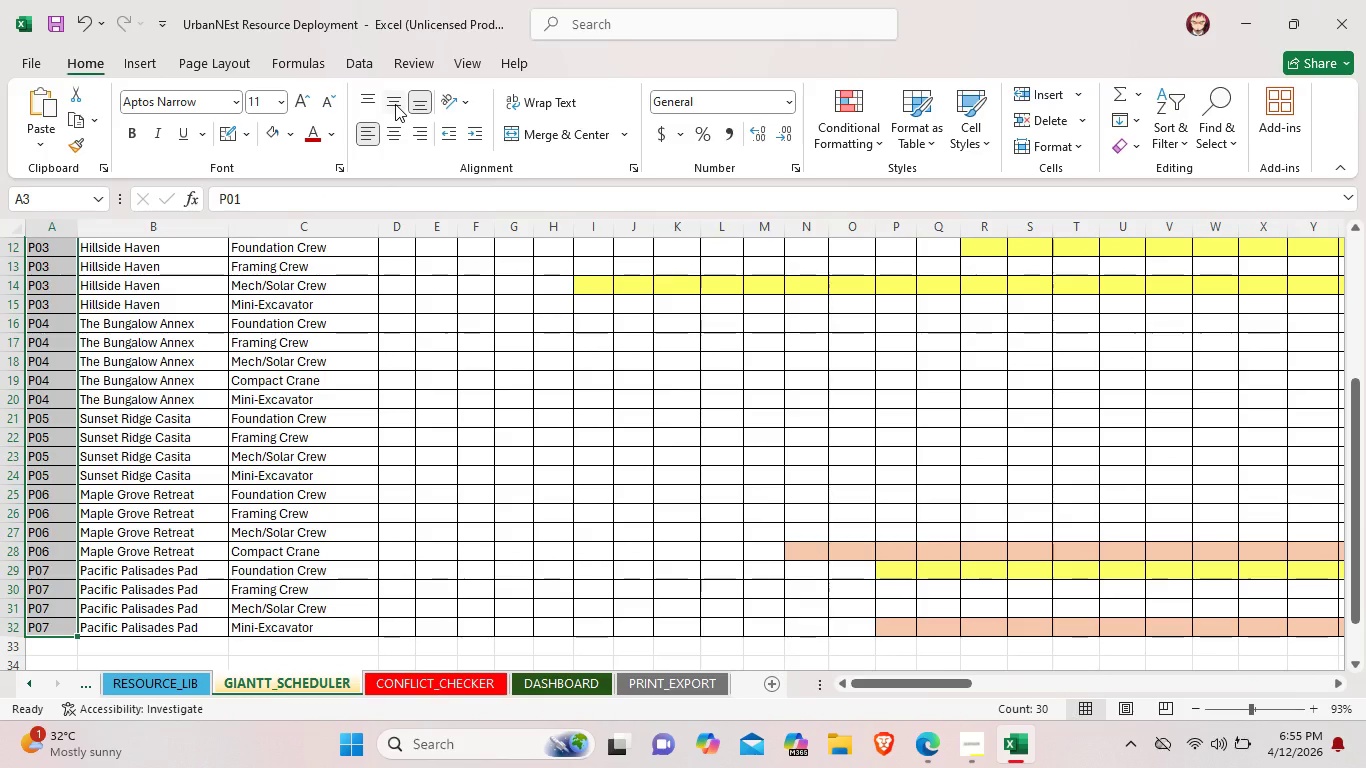 
left_click([395, 104])
 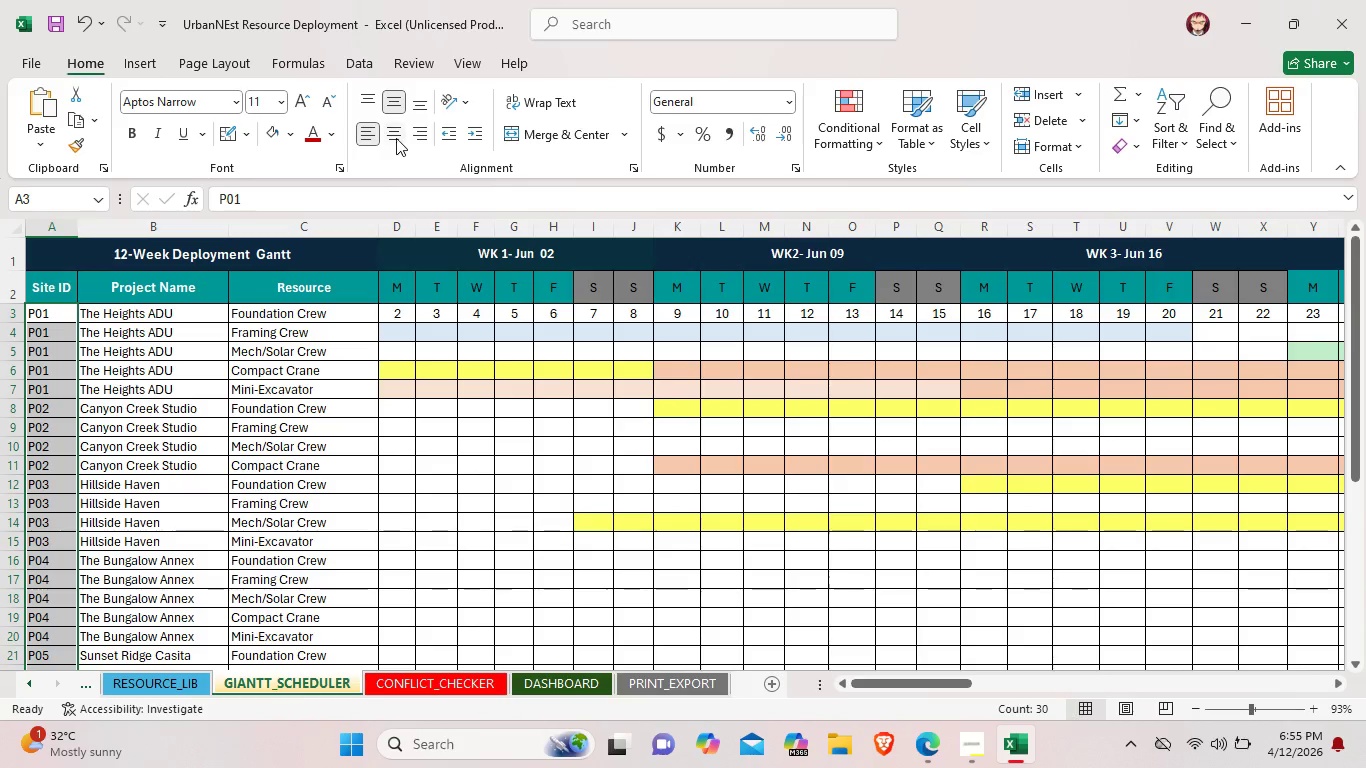 
left_click([394, 135])
 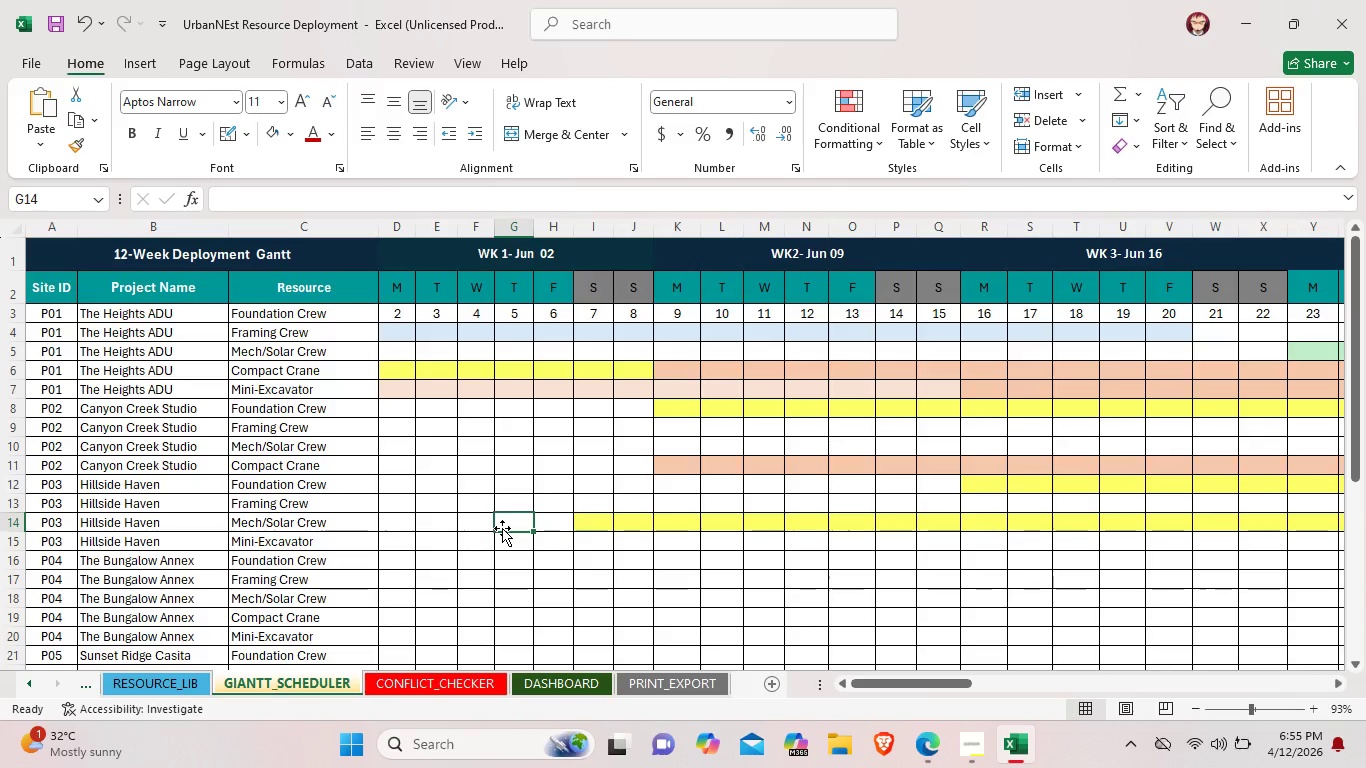 
scroll: coordinate [502, 528], scroll_direction: down, amount: 7.0
 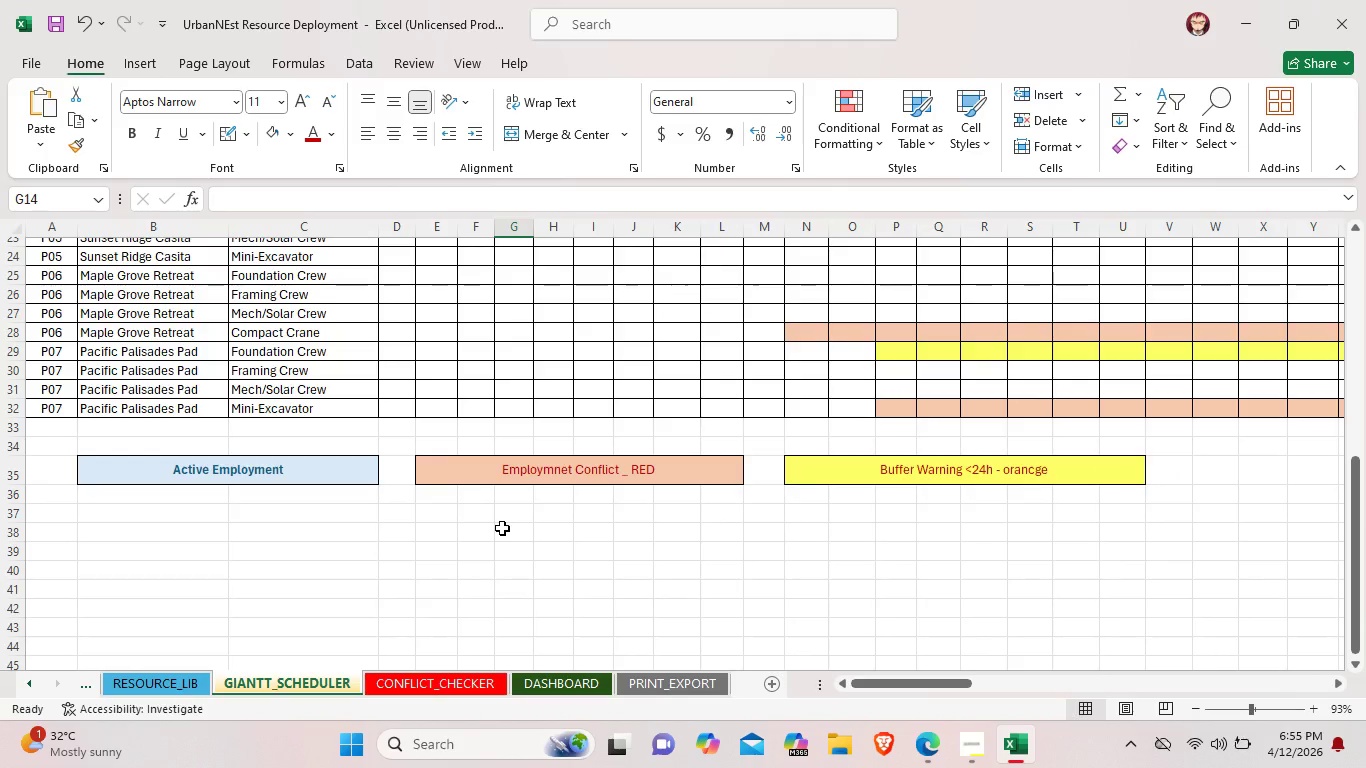 
wait(5.94)
 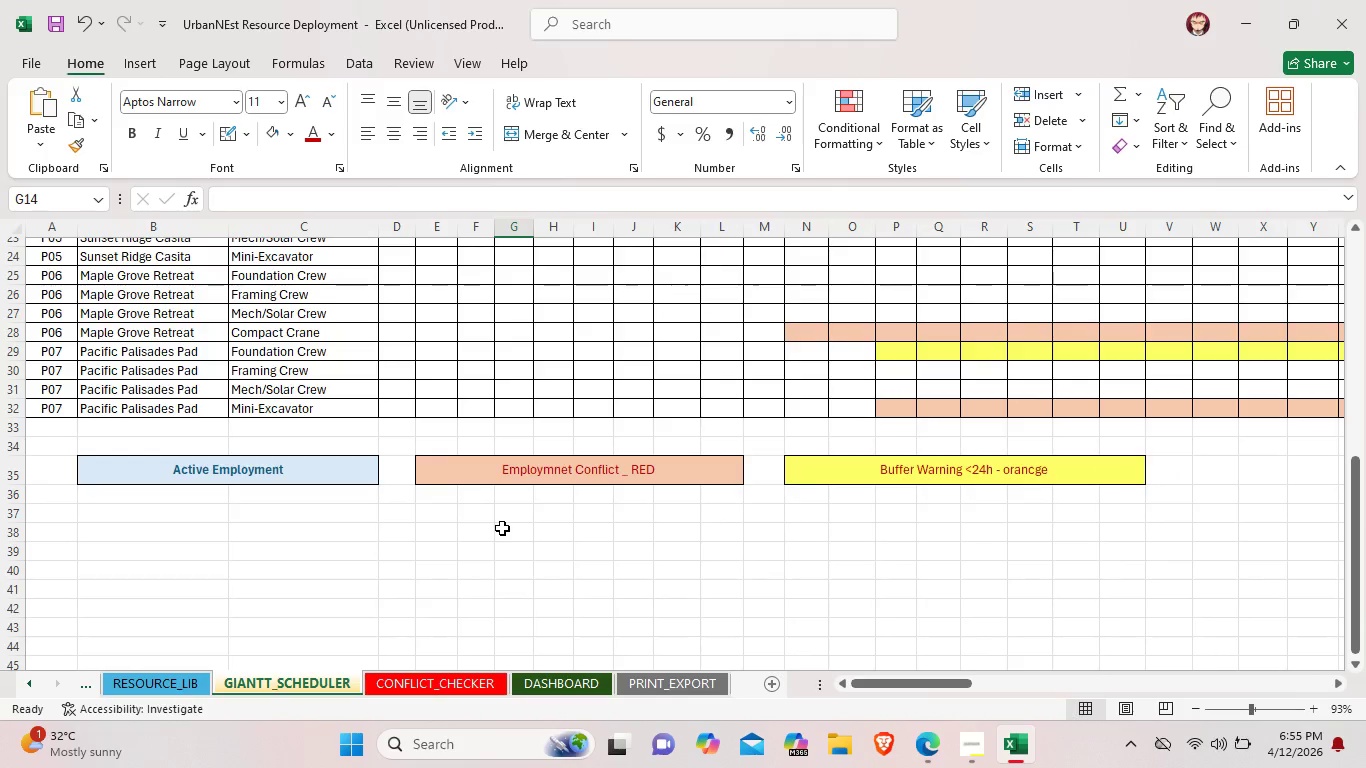 
scroll: coordinate [531, 303], scroll_direction: up, amount: 7.0
 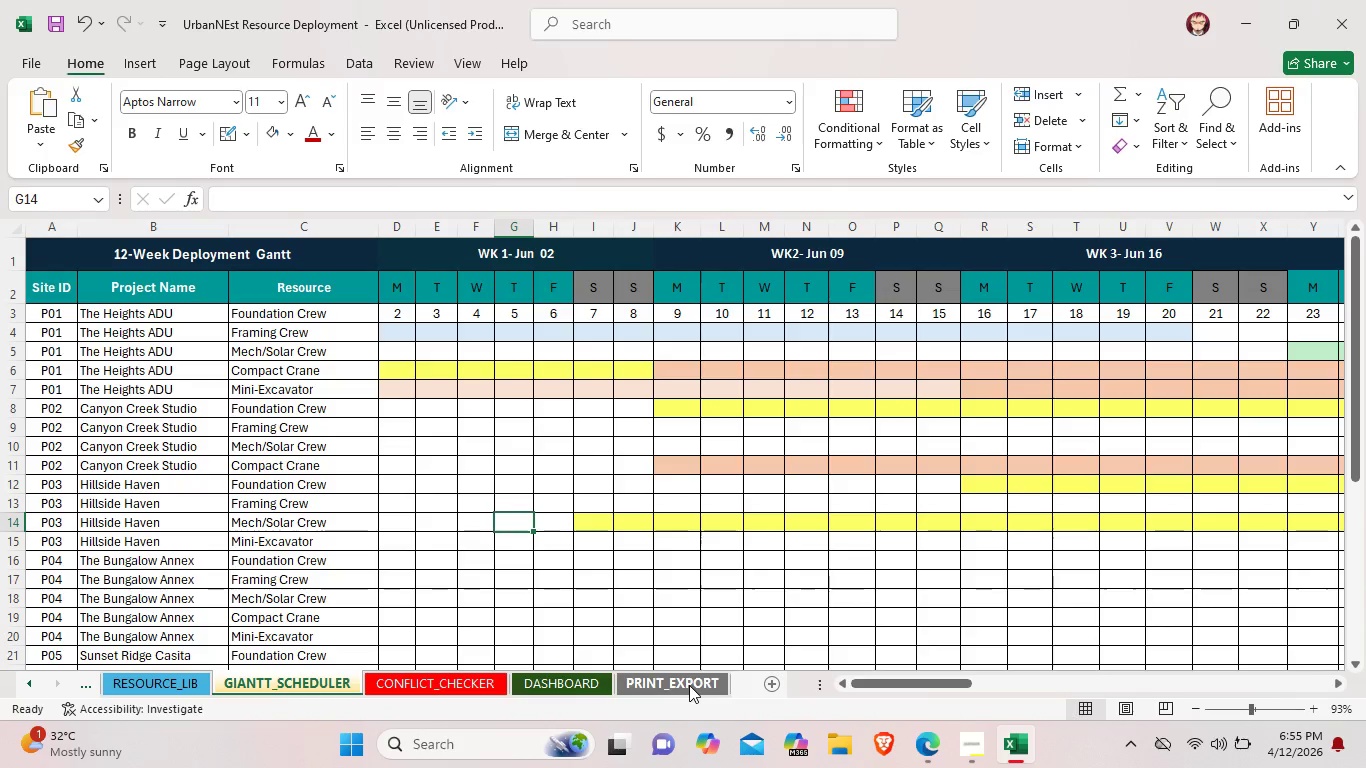 
left_click([653, 684])
 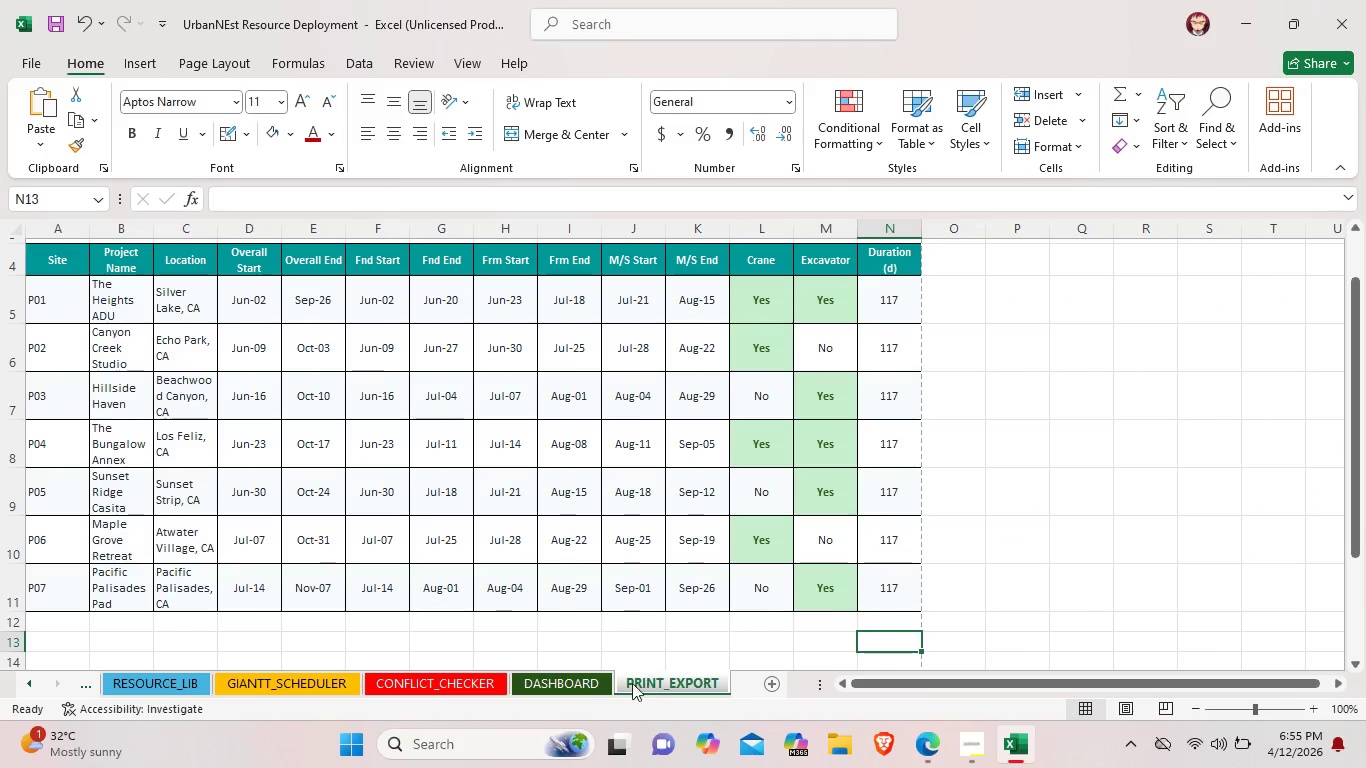 
left_click([593, 686])
 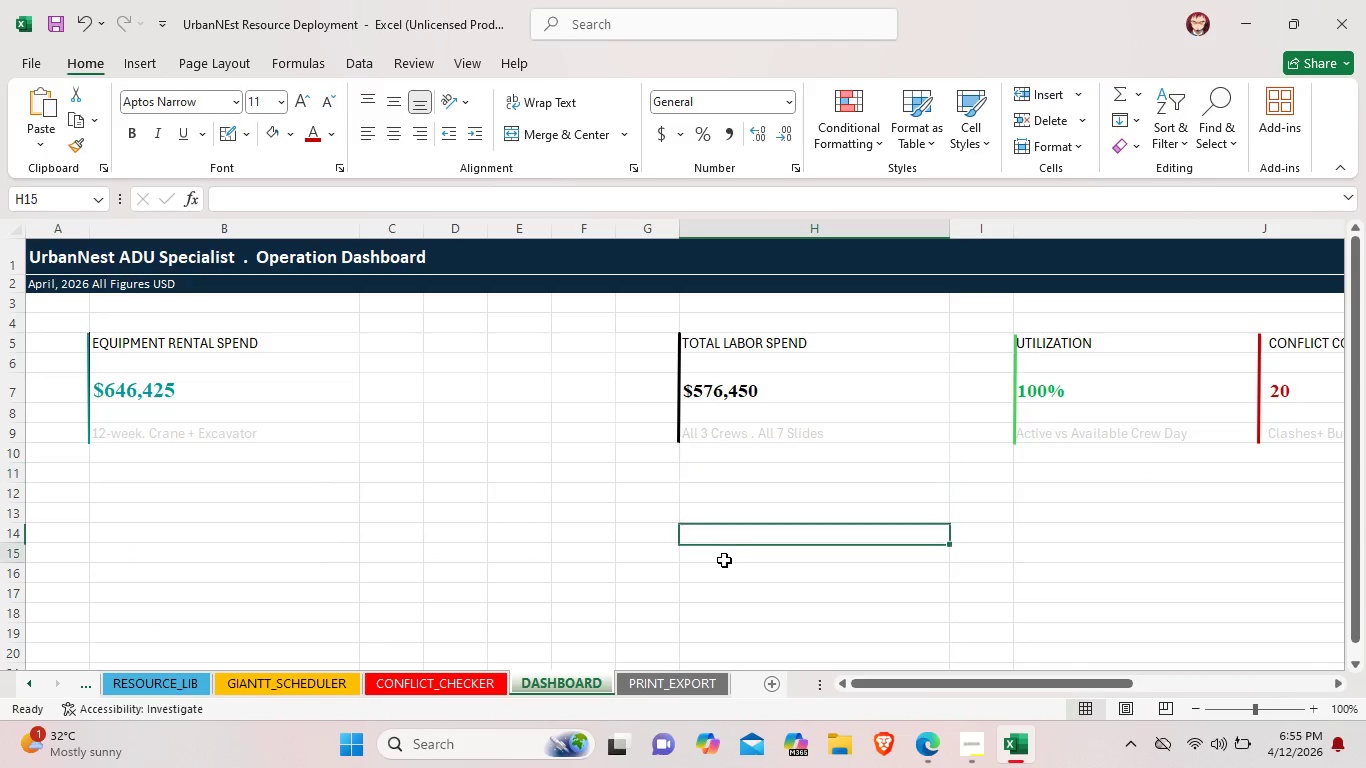 
left_click([724, 560])
 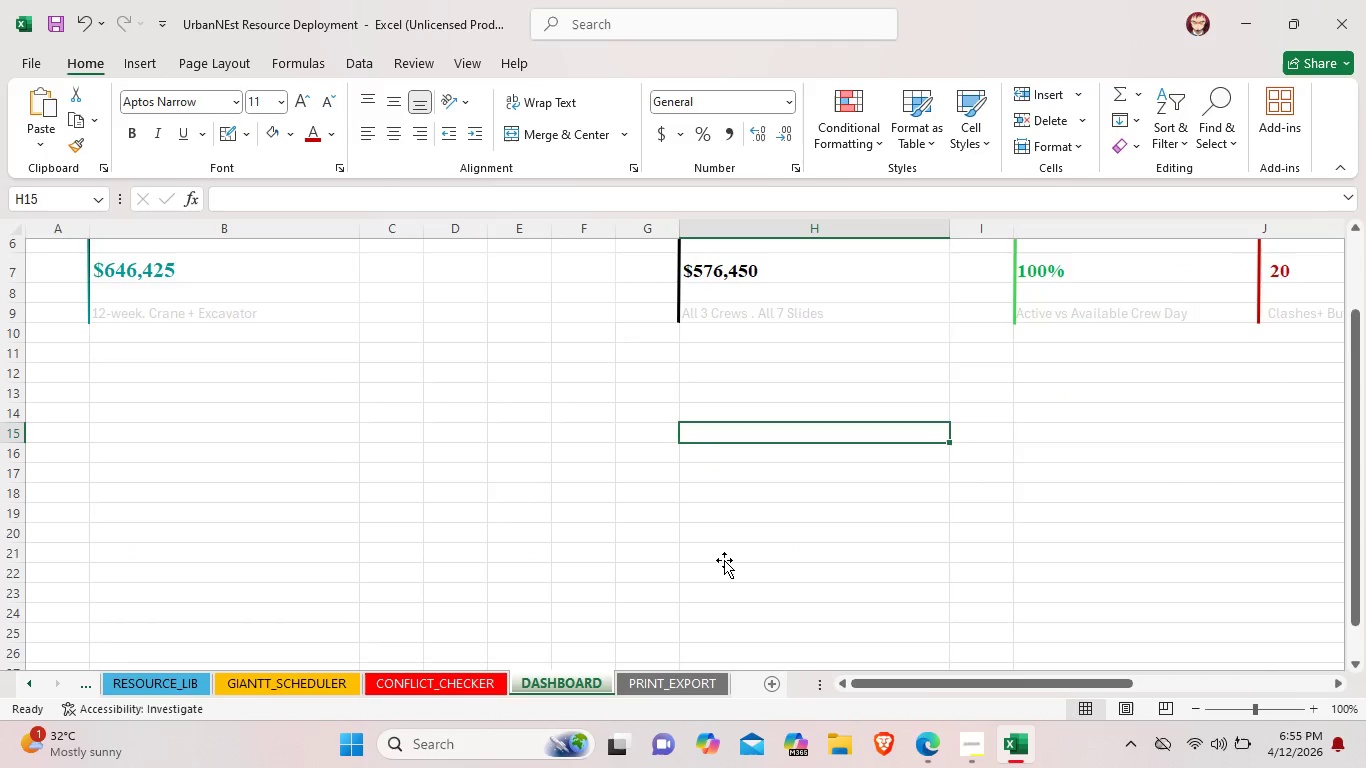 
scroll: coordinate [724, 560], scroll_direction: down, amount: 2.0
 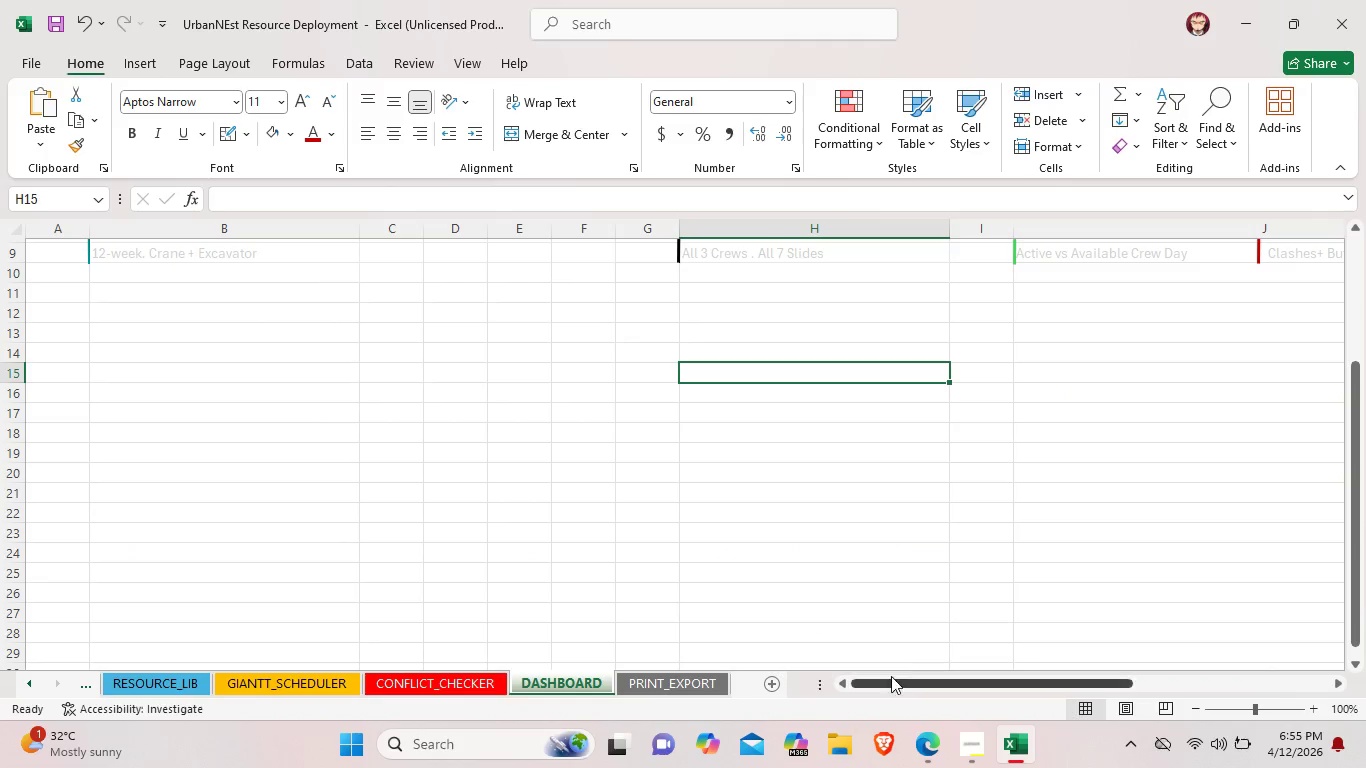 
left_click_drag(start_coordinate=[891, 680], to_coordinate=[864, 681])
 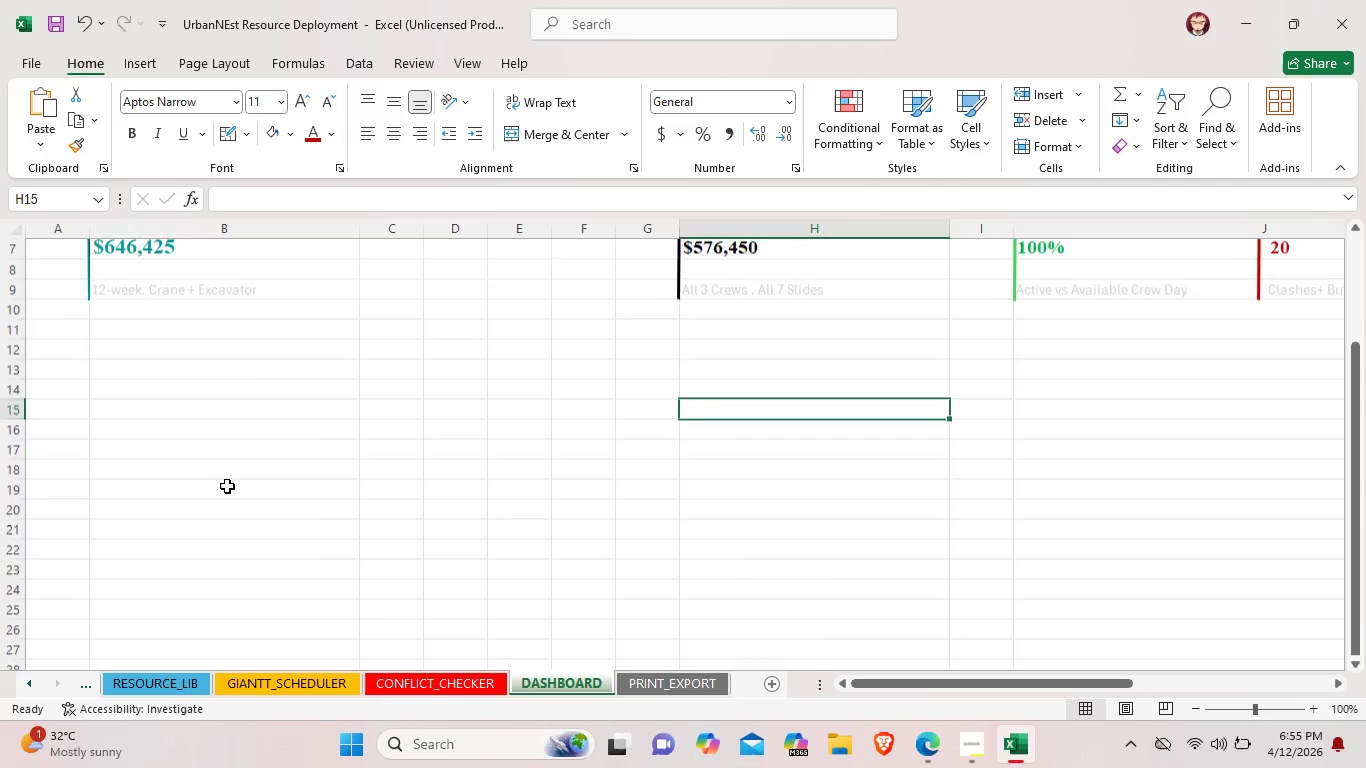 
scroll: coordinate [227, 486], scroll_direction: up, amount: 1.0
 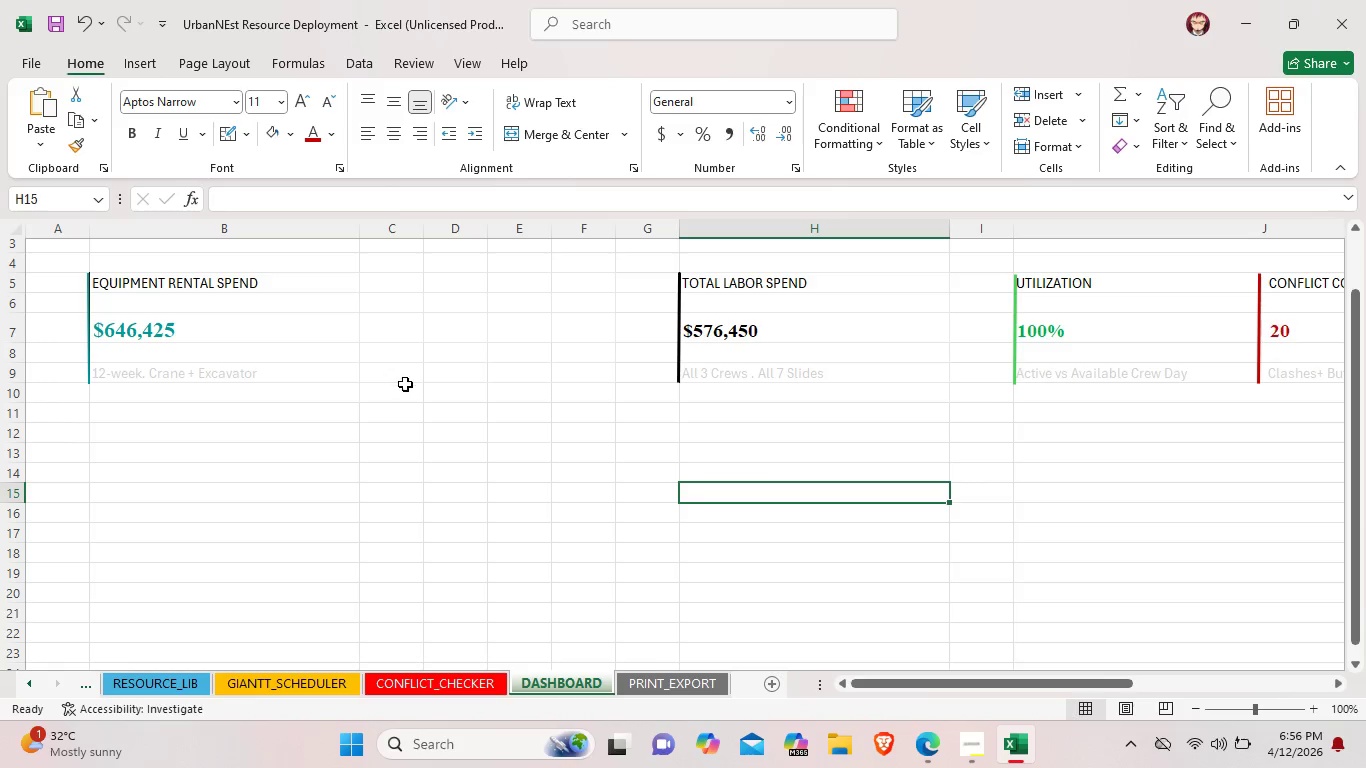 
wait(14.59)
 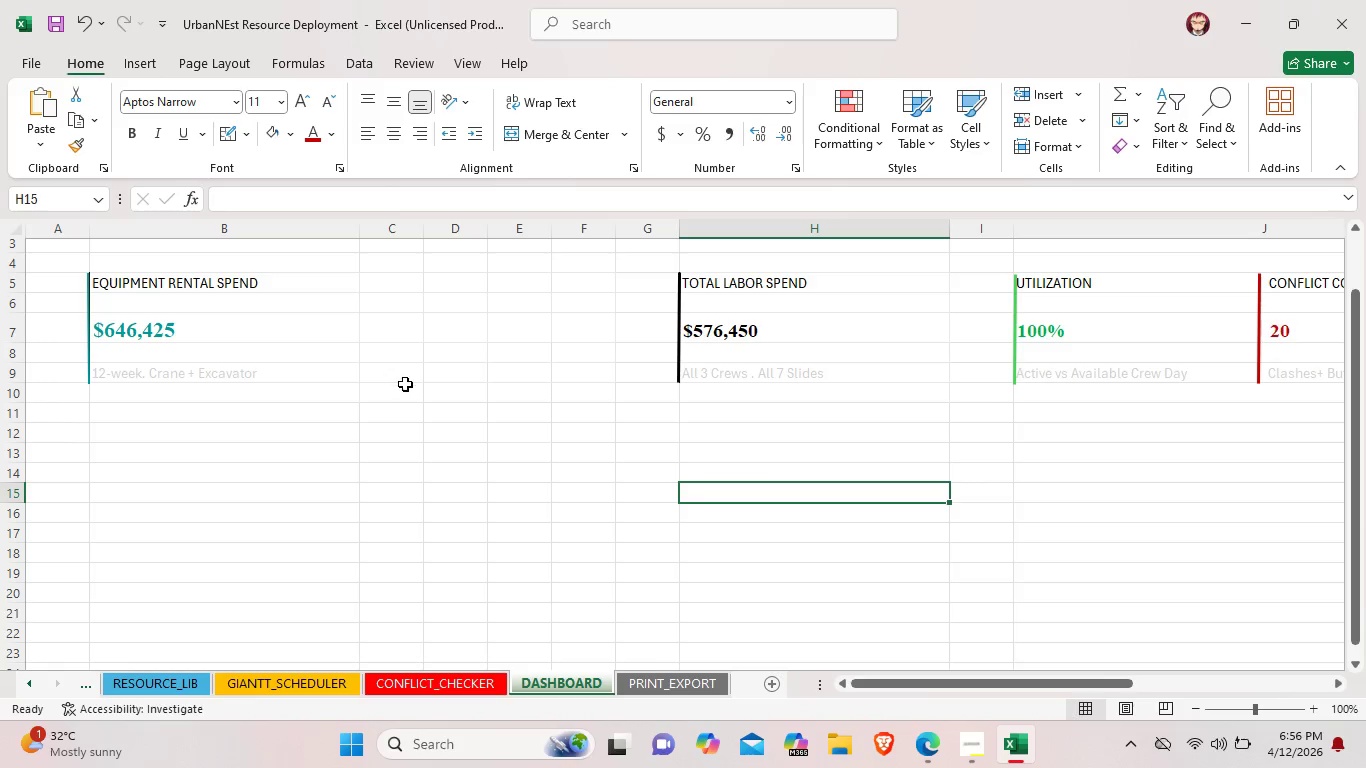 
left_click([48, 62])
 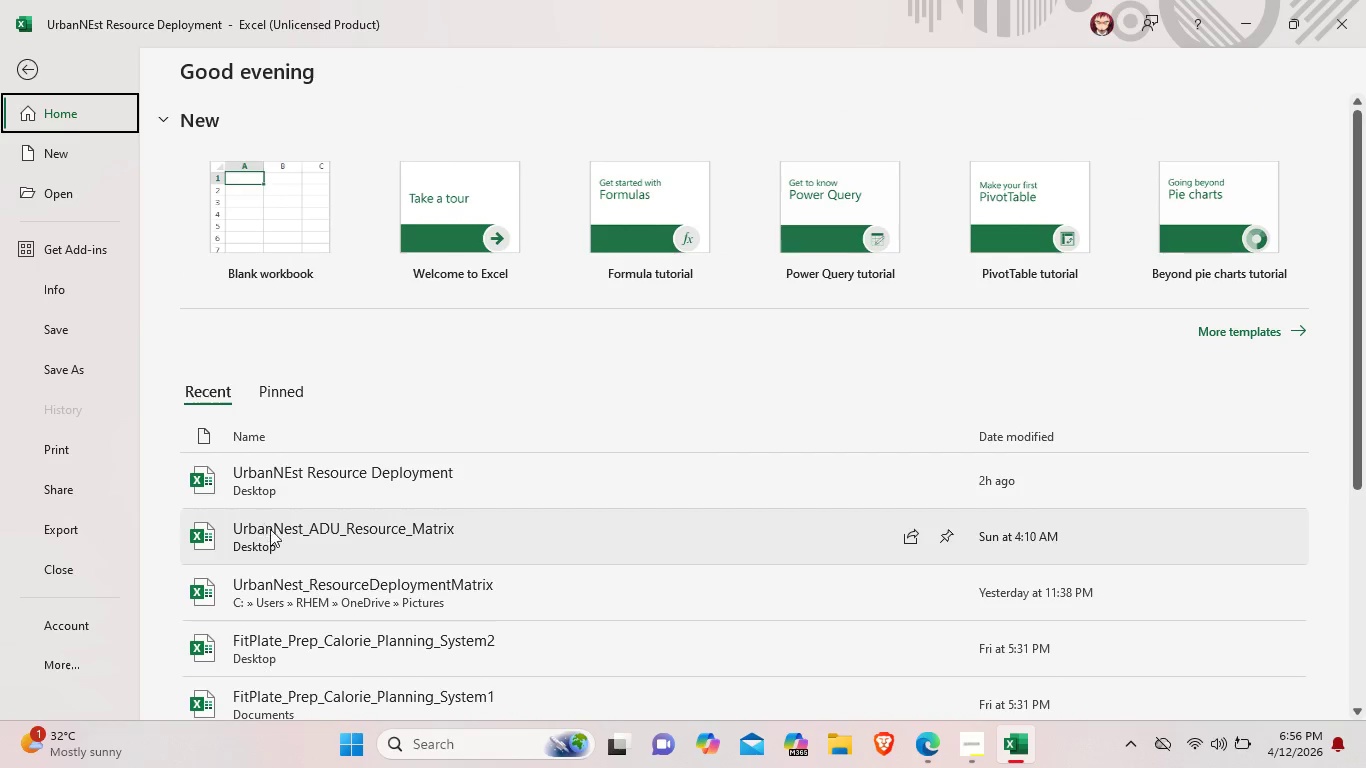 
left_click([499, 534])
 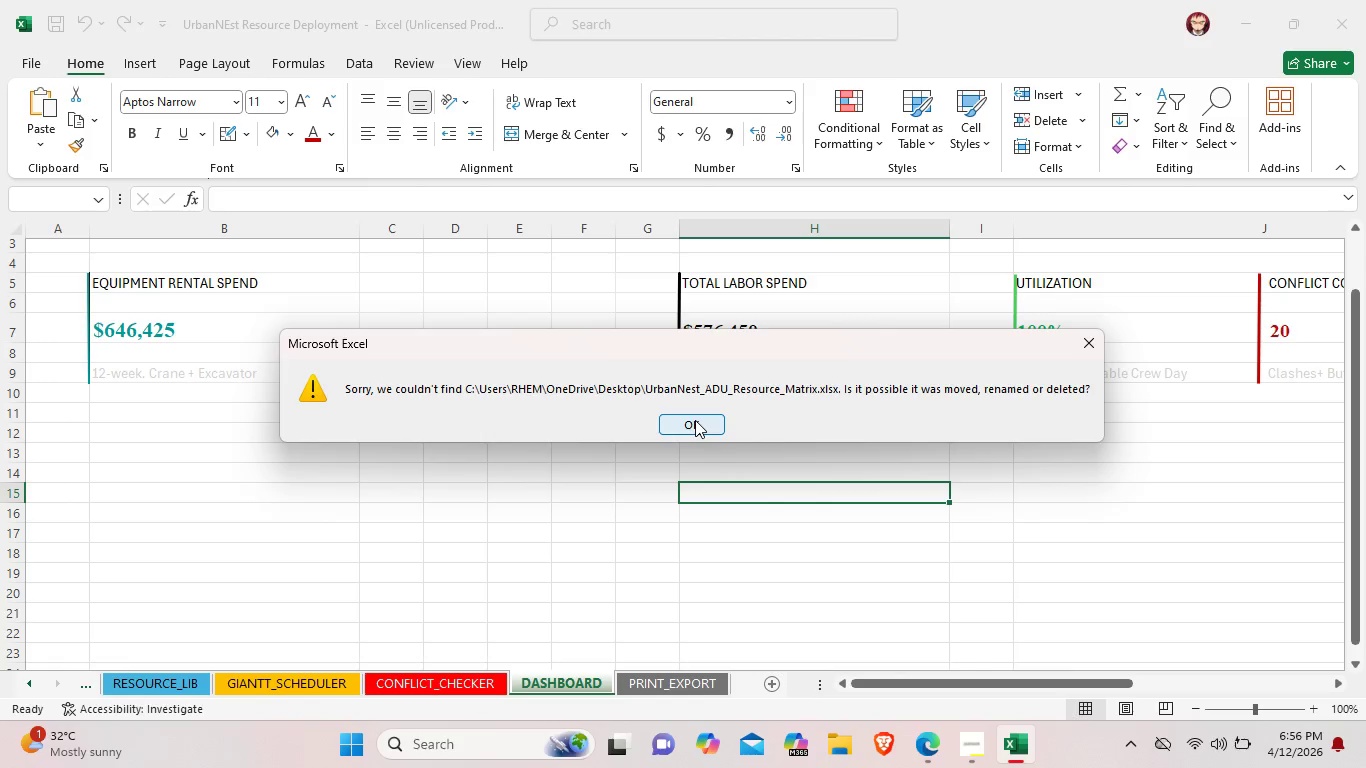 
wait(6.11)
 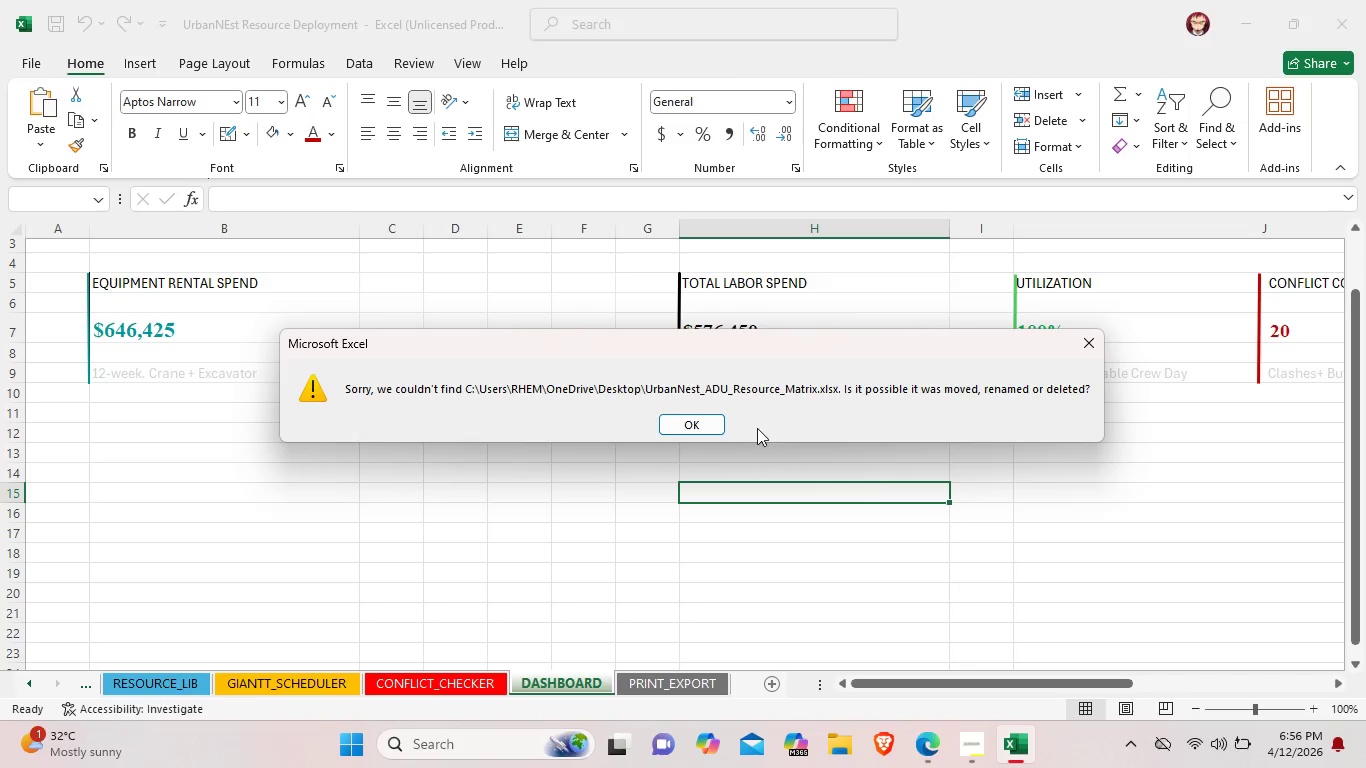 
left_click([1091, 344])
 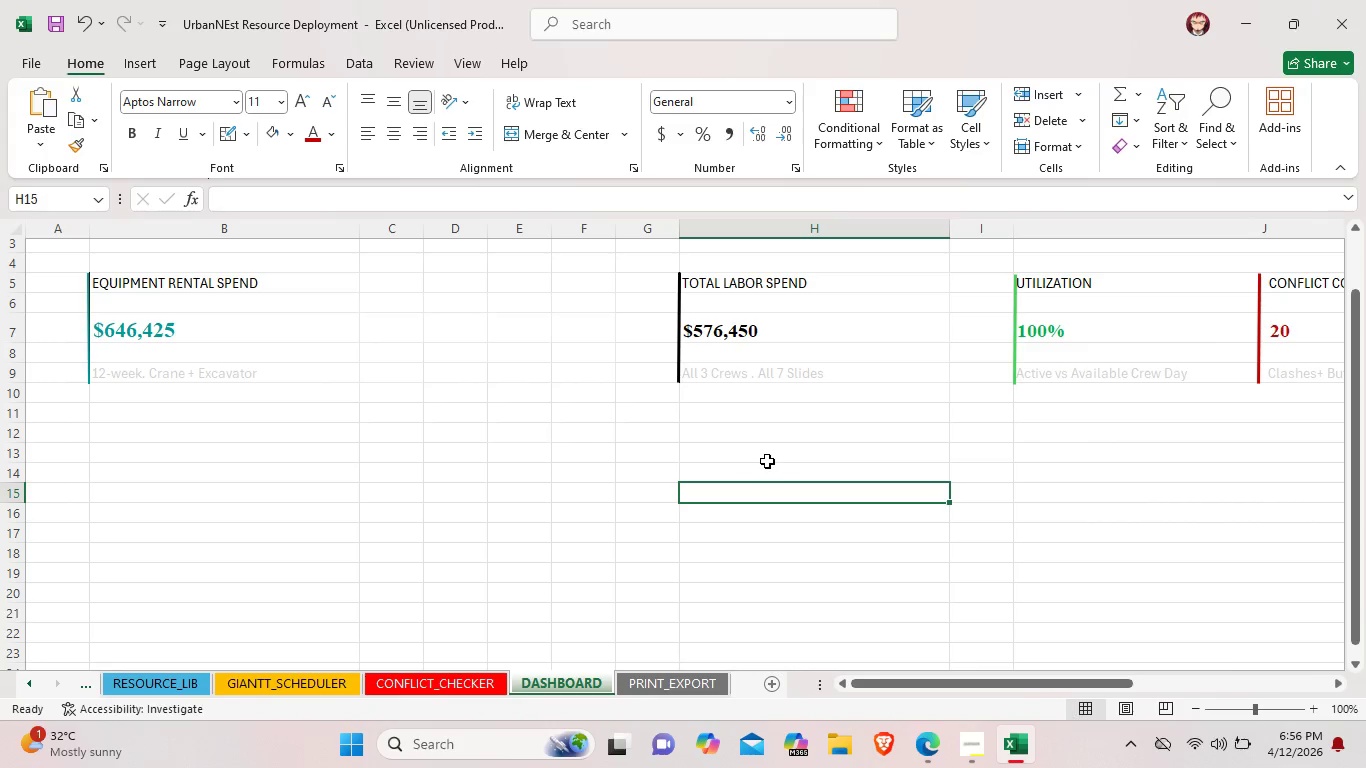 
left_click([767, 461])
 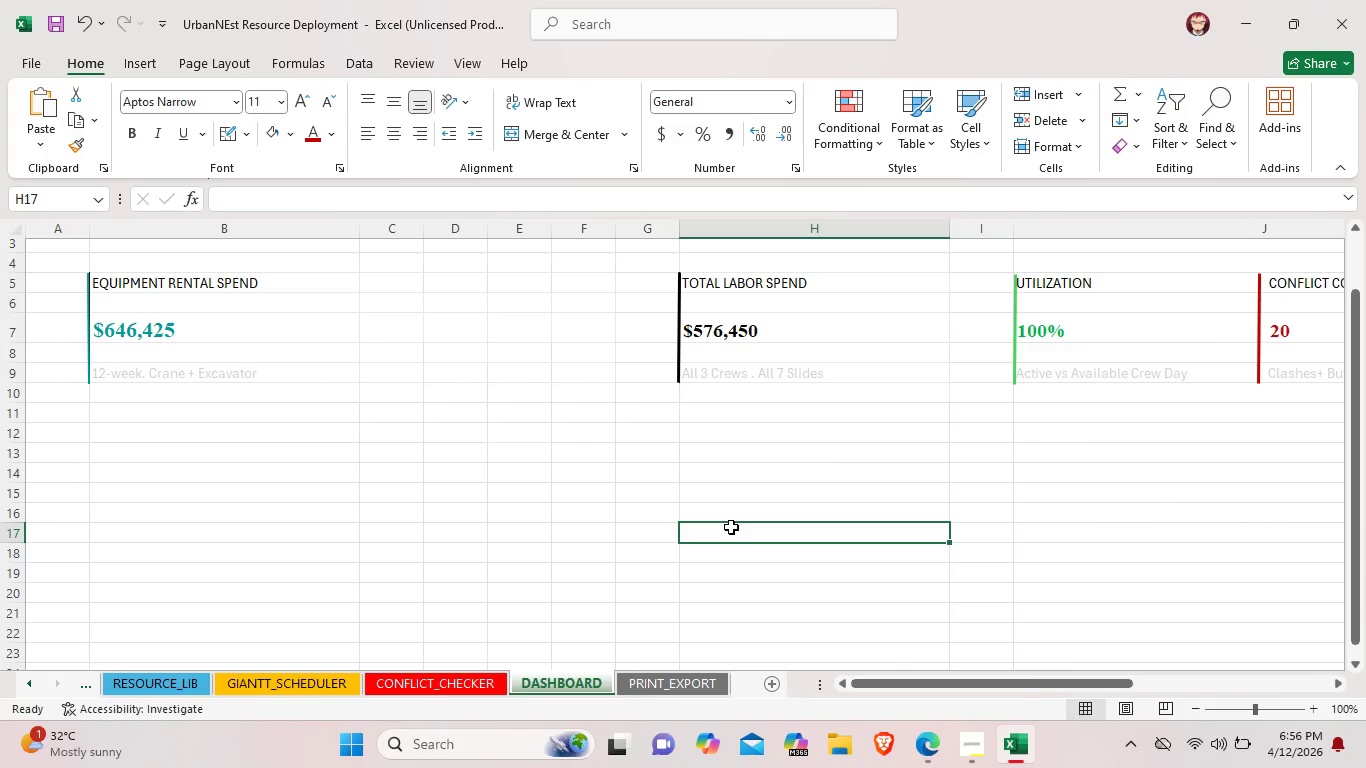 
scroll: coordinate [671, 500], scroll_direction: up, amount: 3.0
 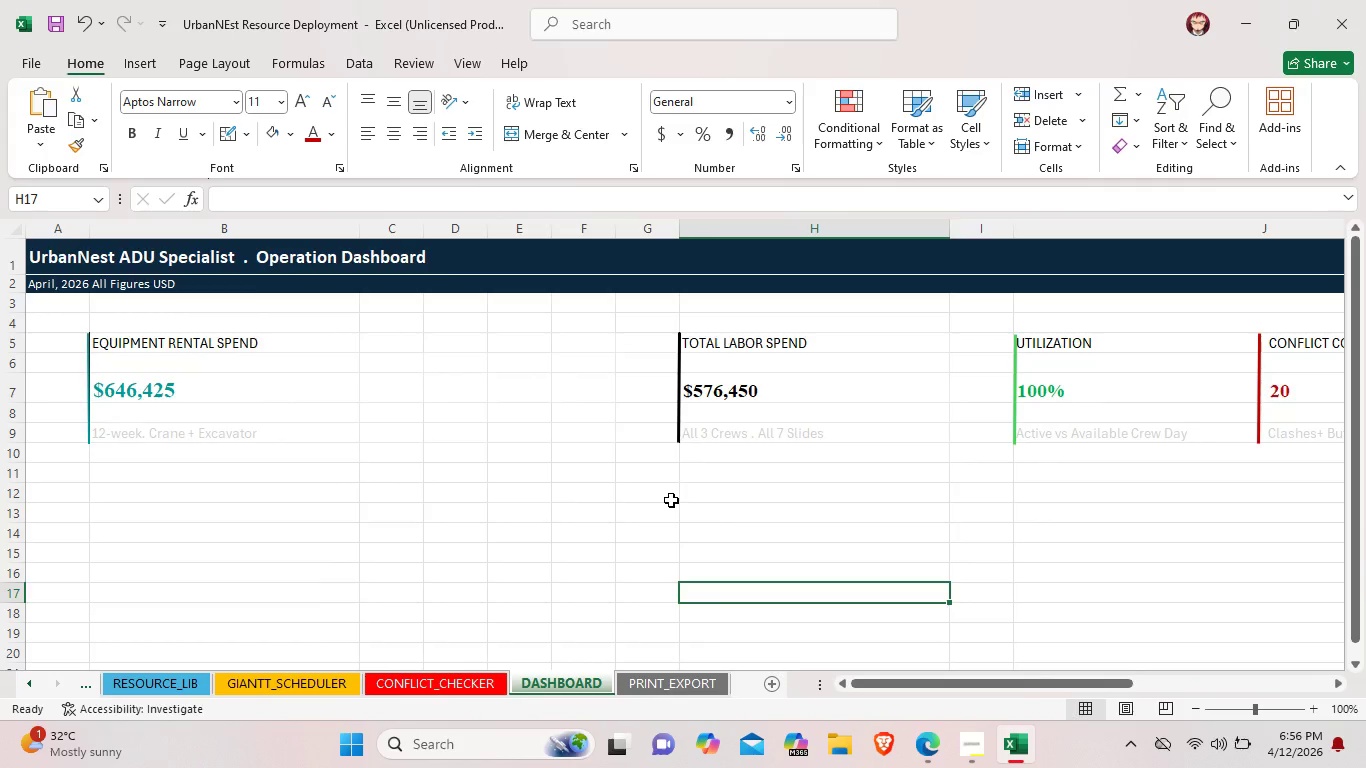 
scroll: coordinate [671, 500], scroll_direction: down, amount: 2.0
 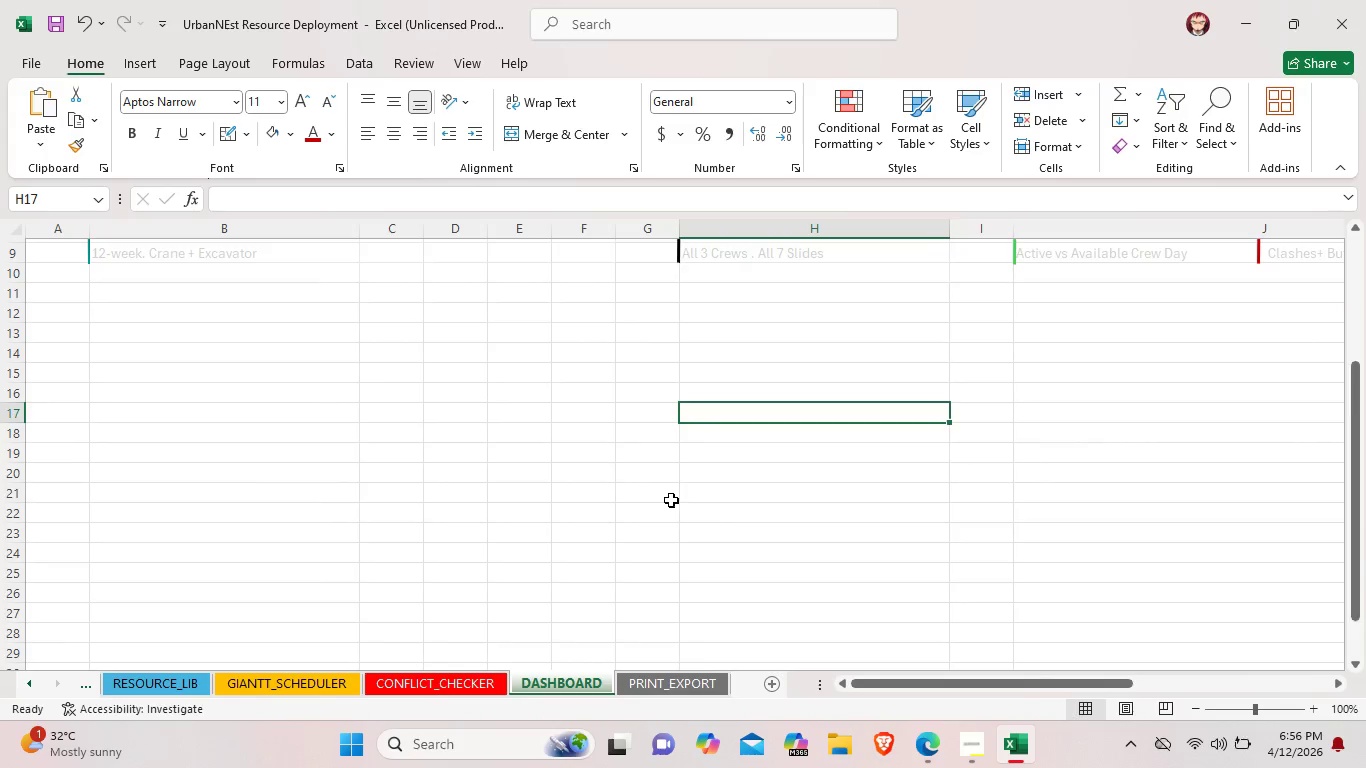 
scroll: coordinate [671, 500], scroll_direction: up, amount: 2.0
 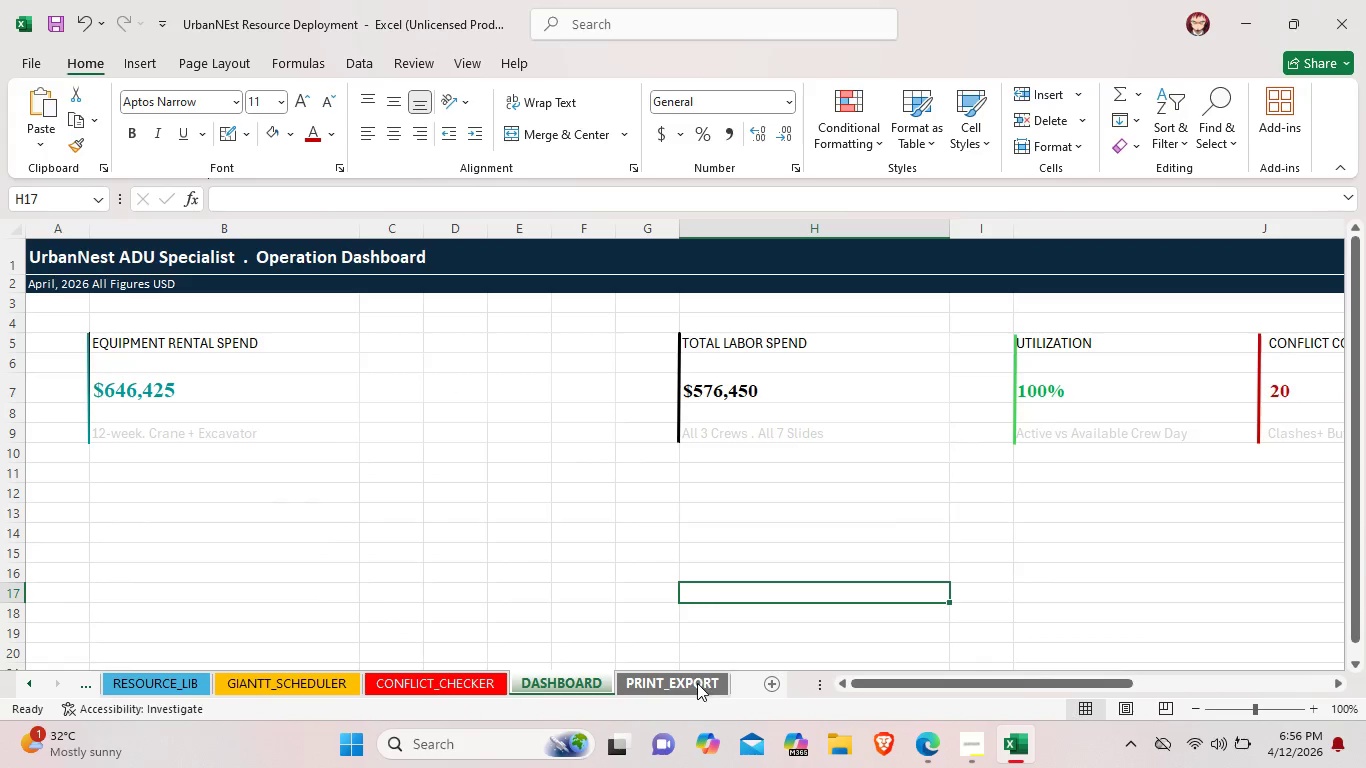 
left_click([697, 683])
 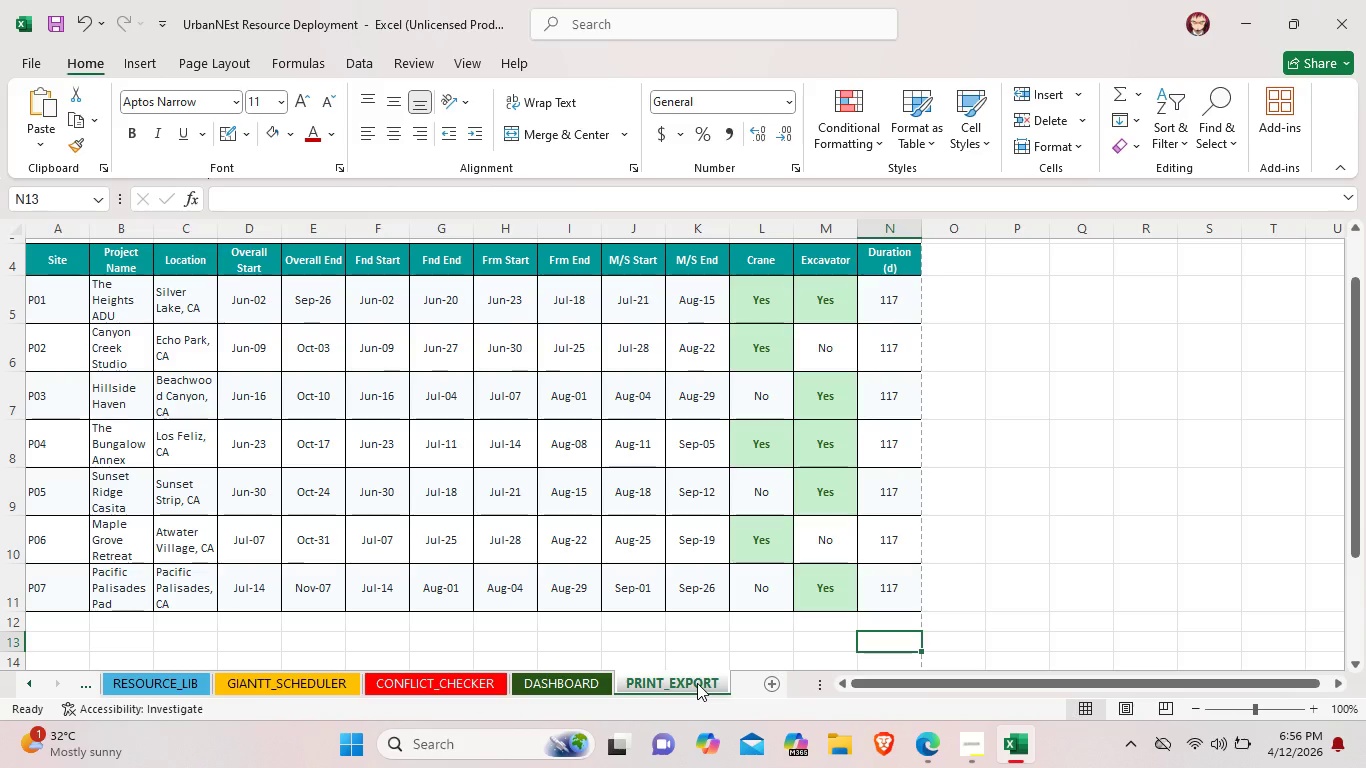 
wait(8.05)
 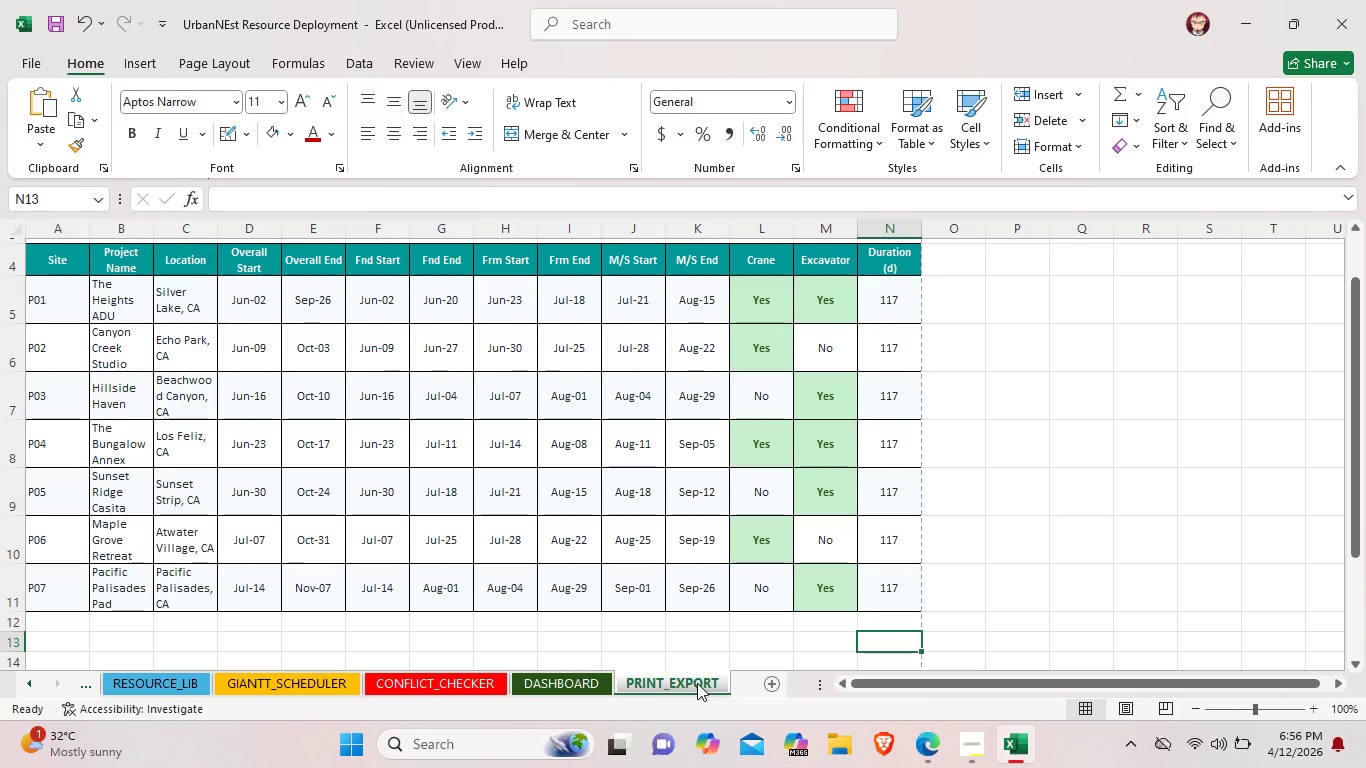 
left_click([250, 680])
 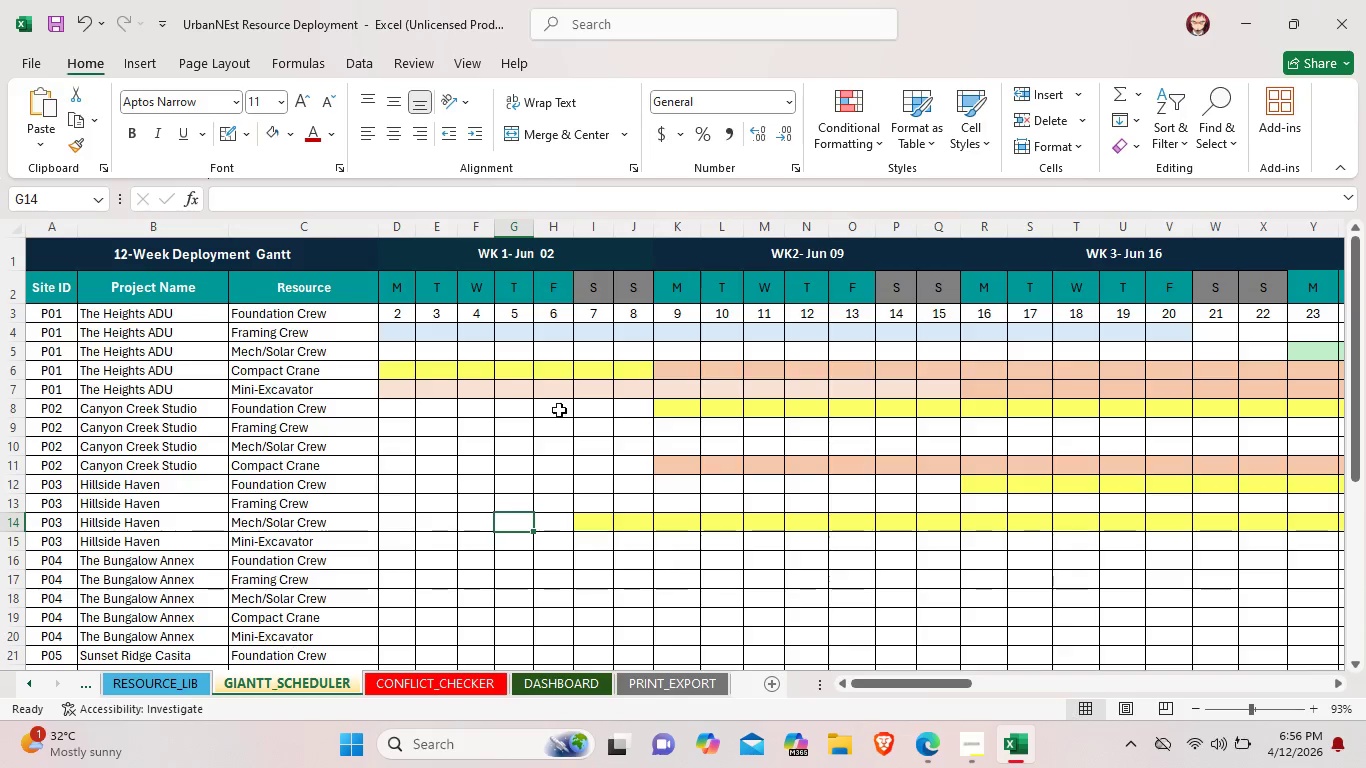 
wait(6.48)
 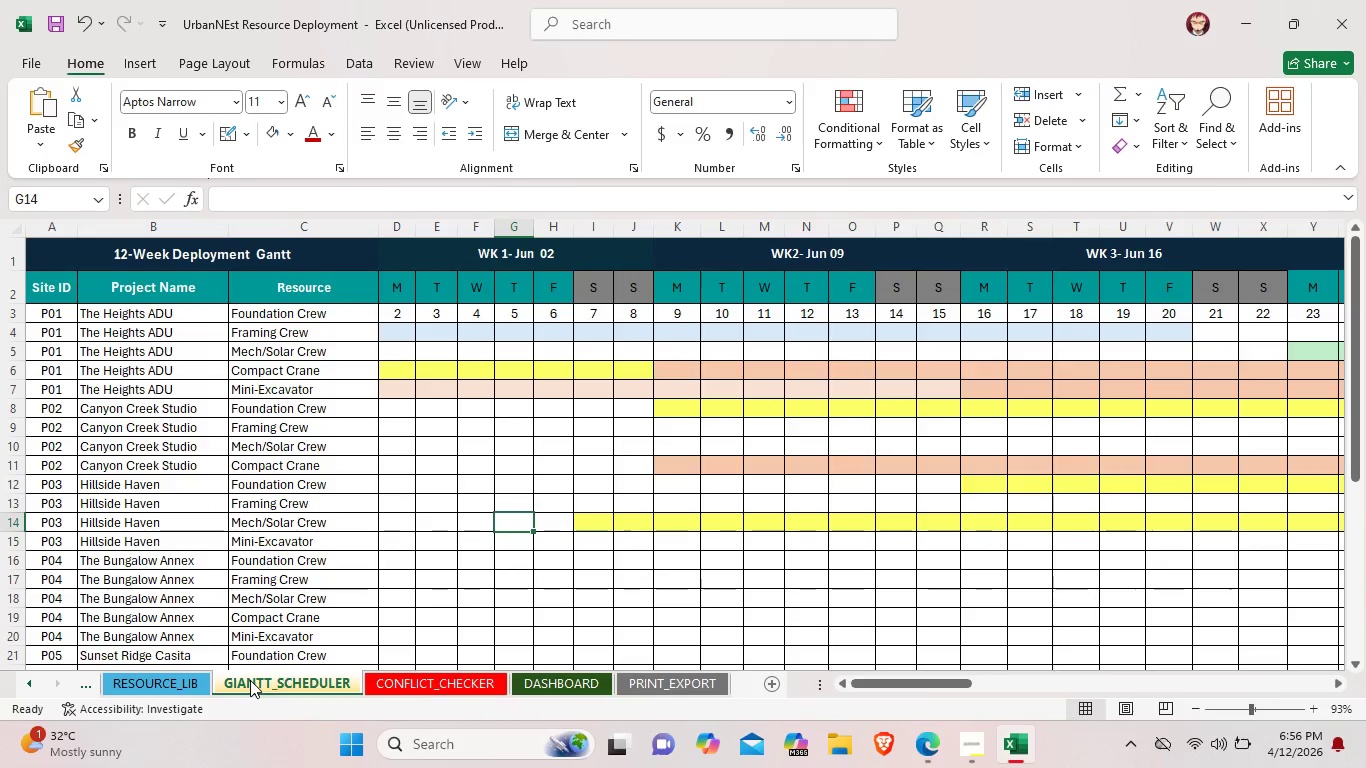 
double_click([405, 331])
 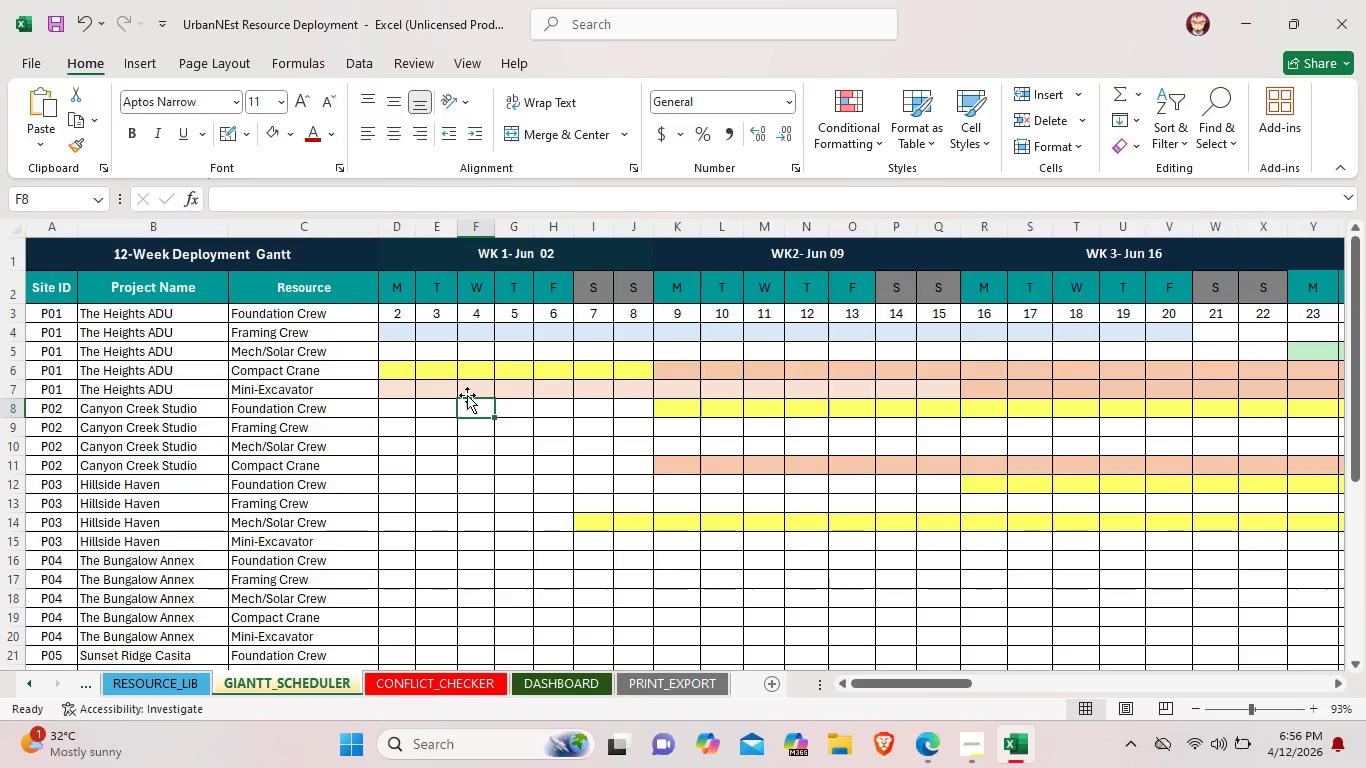 
right_click([472, 349])
 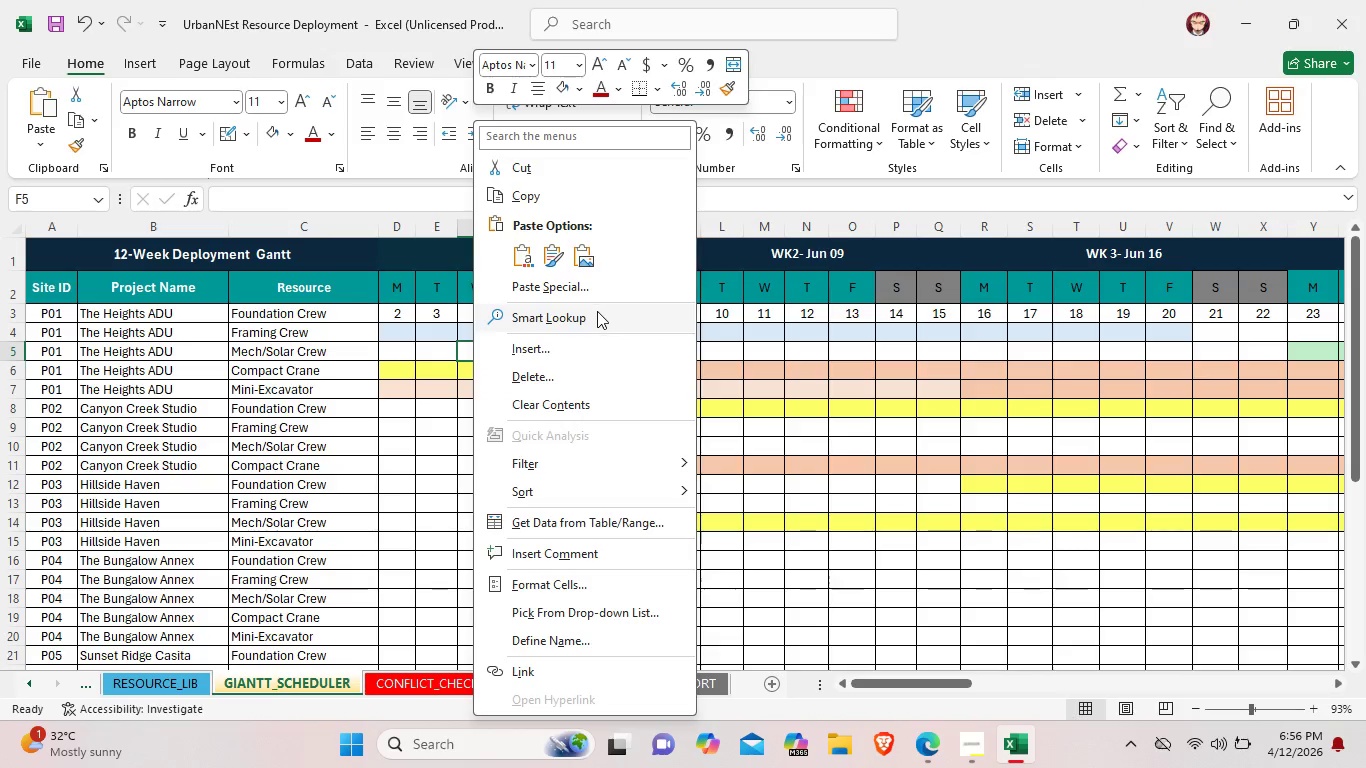 
left_click([598, 312])
 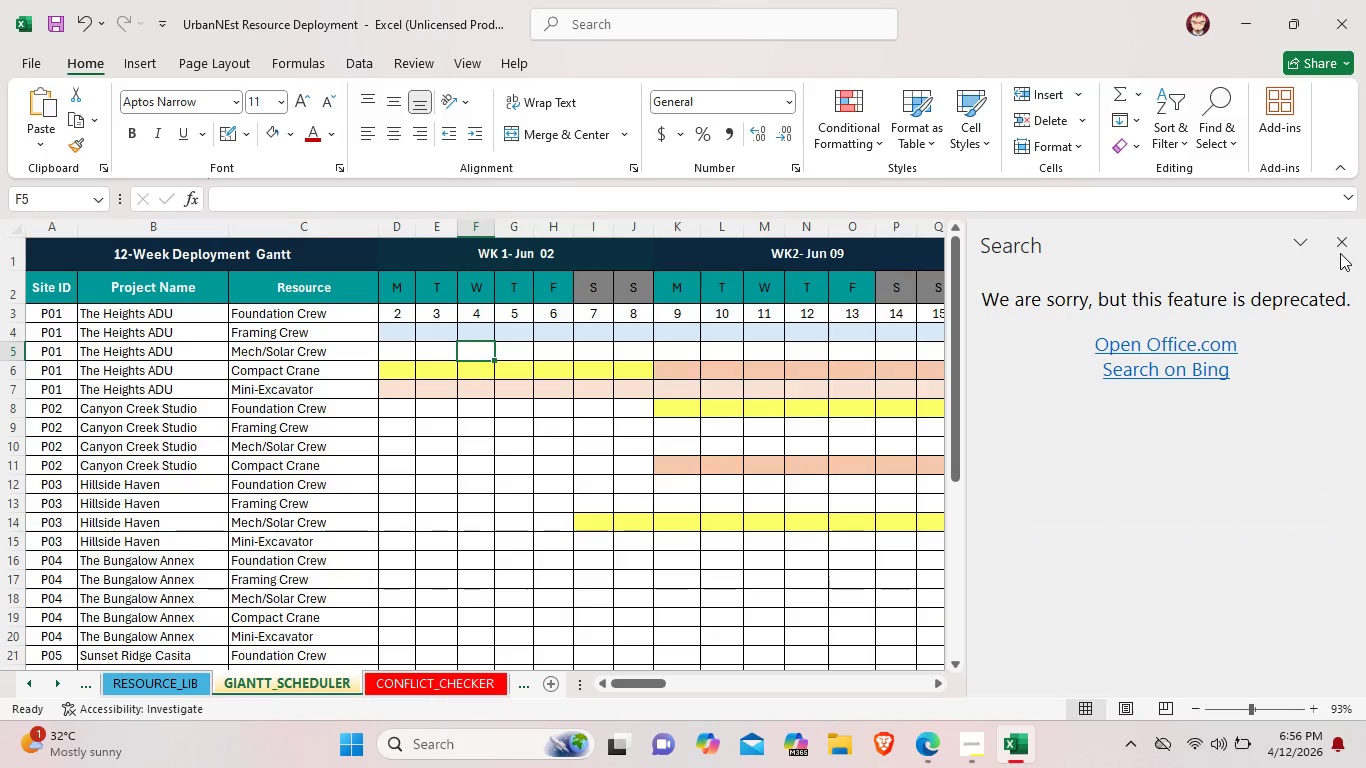 
left_click([1342, 245])
 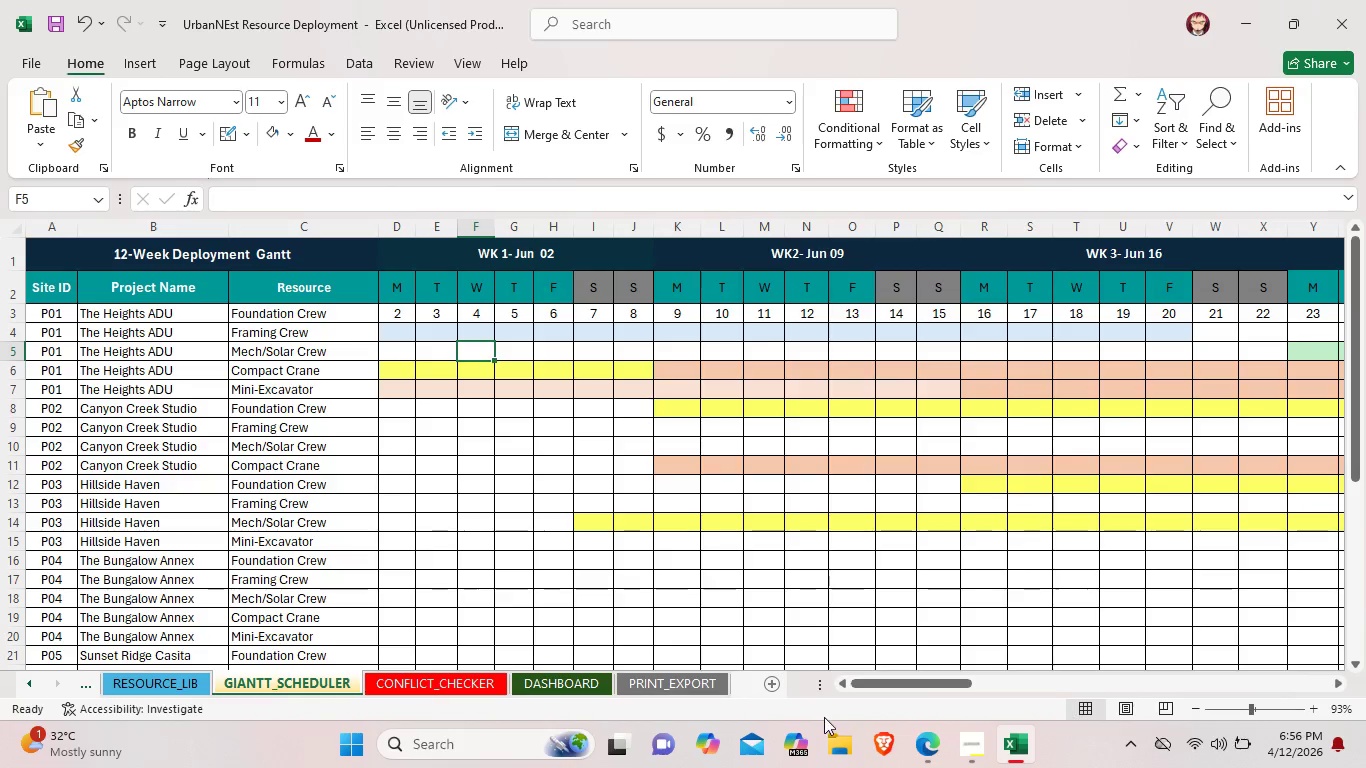 
left_click([970, 743])